 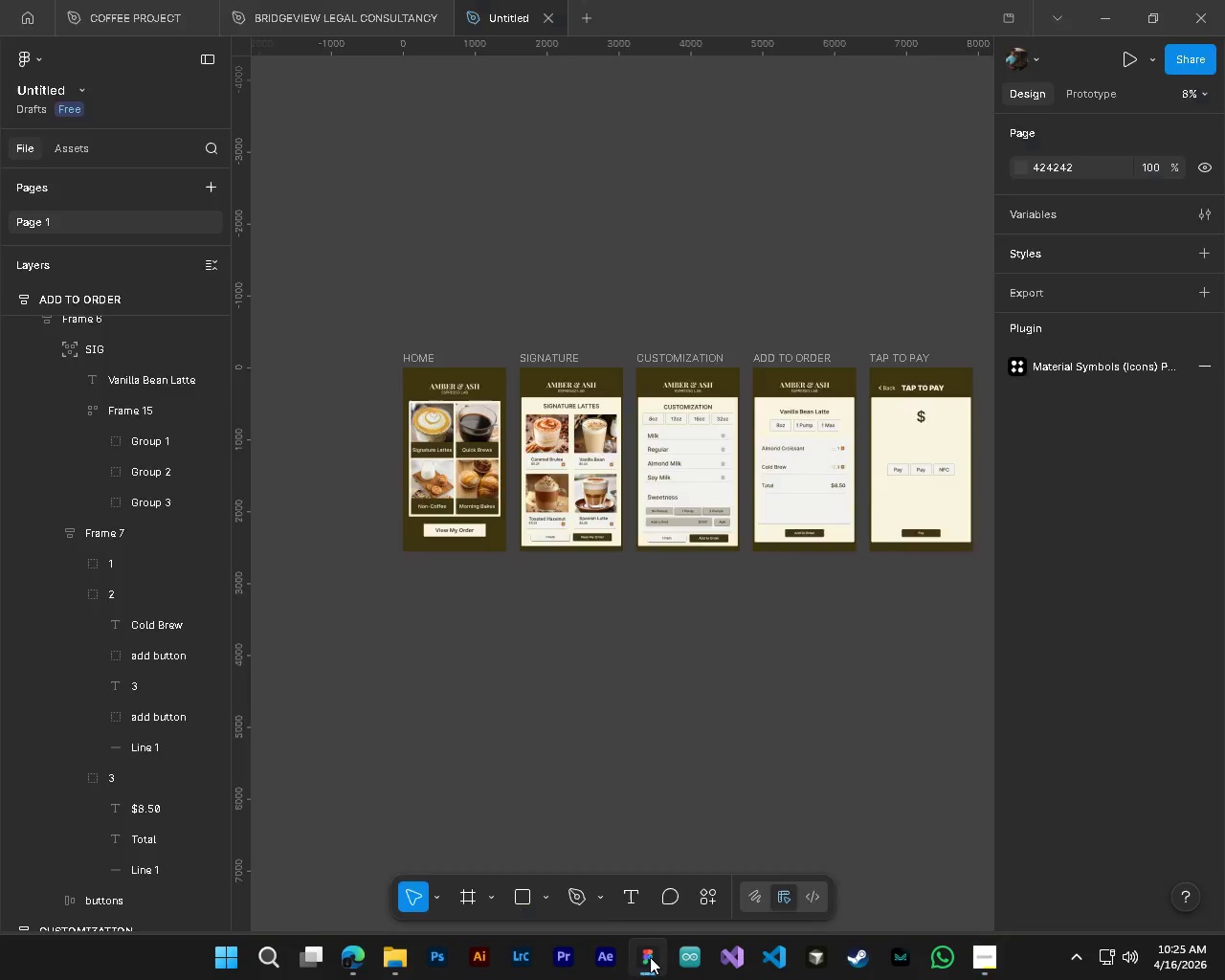 
hold_key(key=AltLeft, duration=1.83)
scroll: coordinate [794, 452], scroll_direction: up, amount: 7.0
 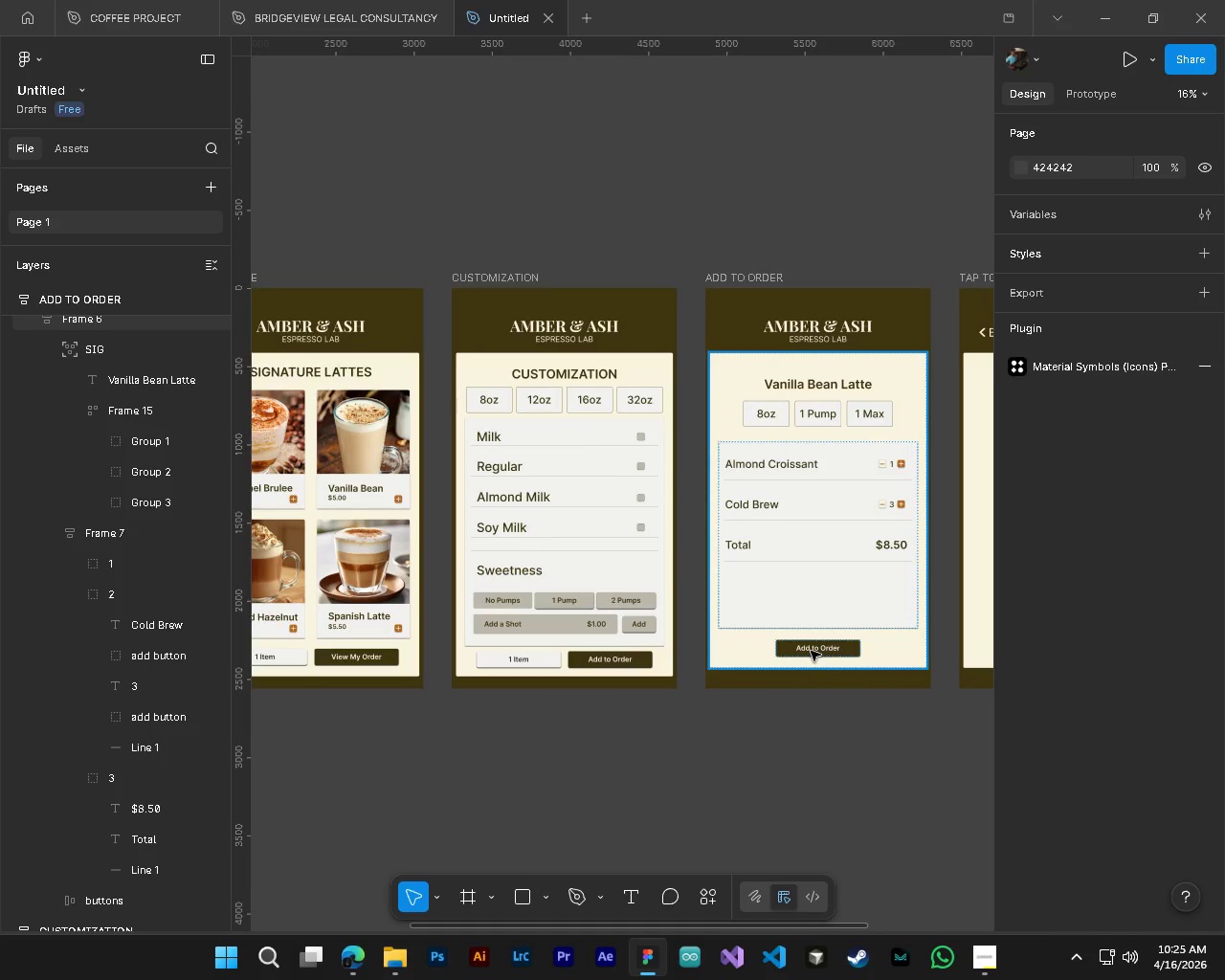 
hold_key(key=AltLeft, duration=0.52)
 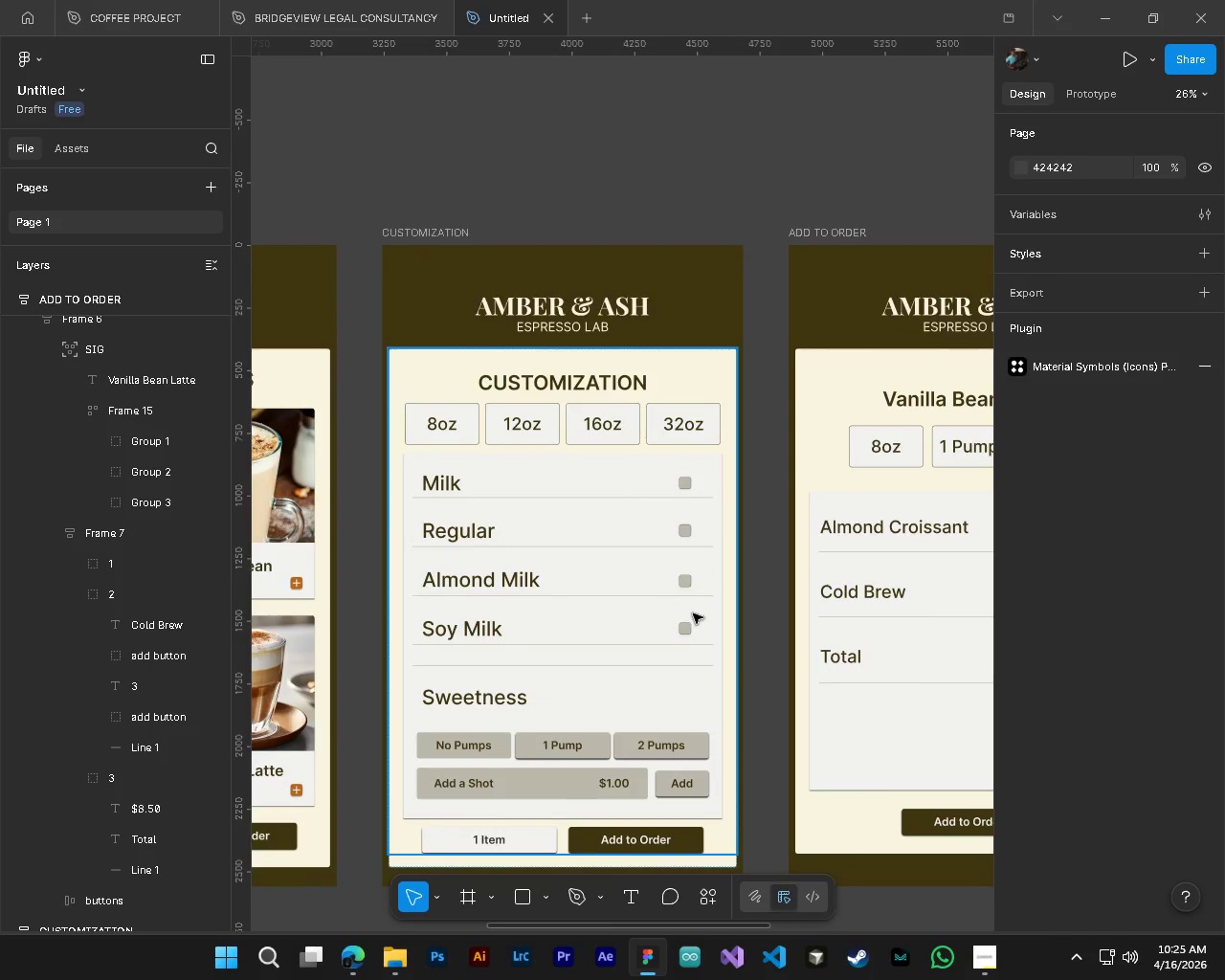 
hold_key(key=ControlLeft, duration=0.52)
 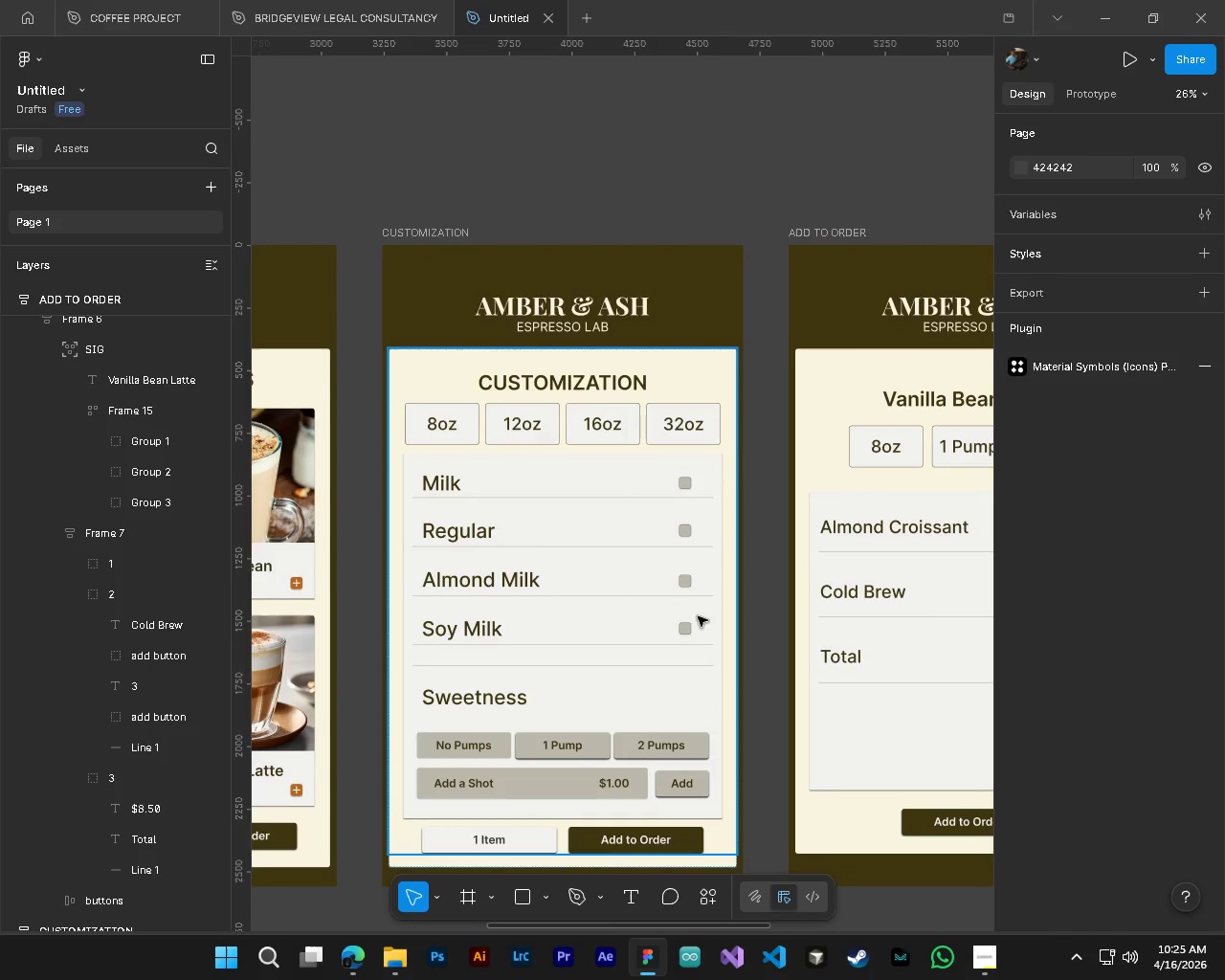 
hold_key(key=ShiftLeft, duration=0.72)
 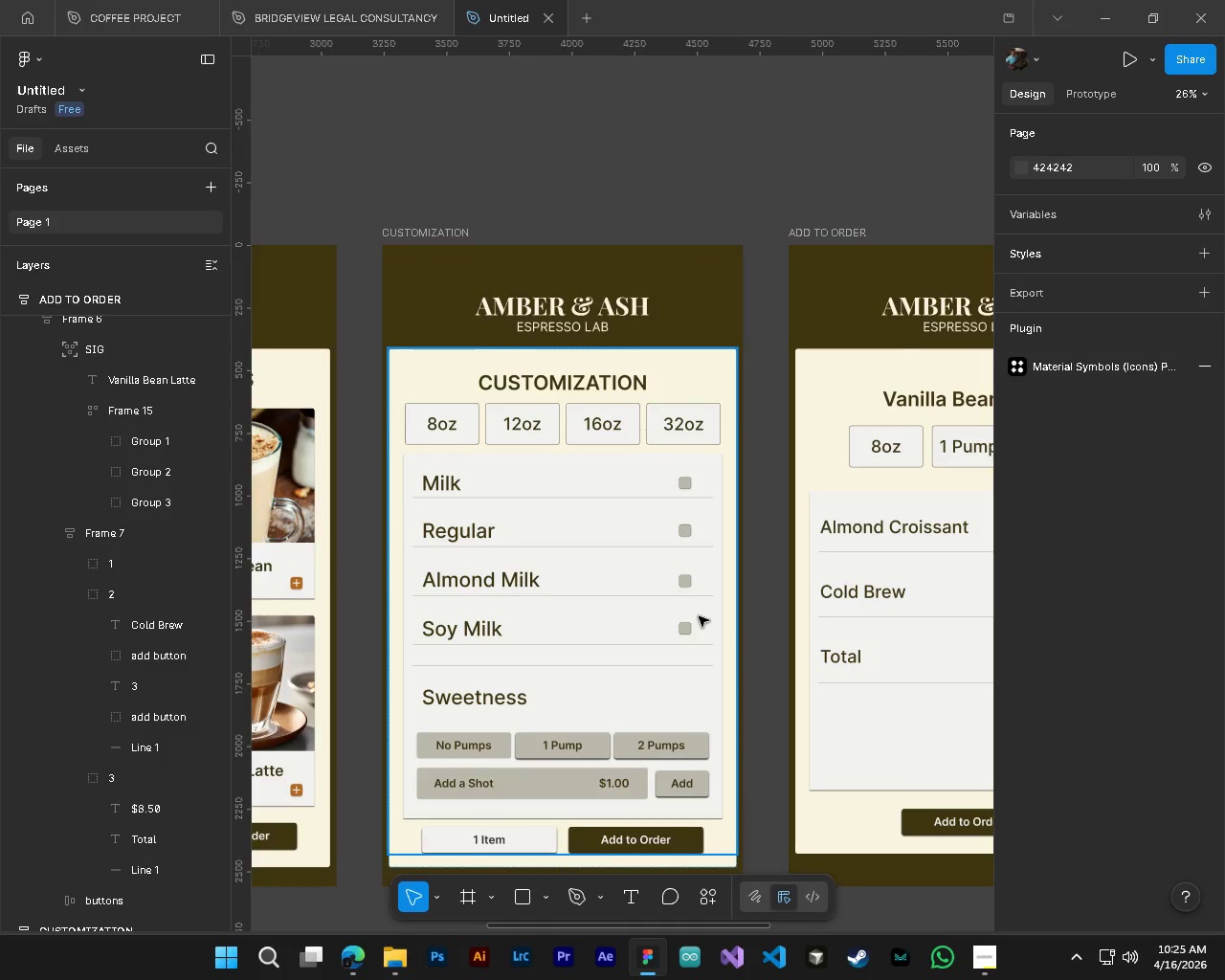 
scroll: coordinate [573, 366], scroll_direction: up, amount: 4.0
 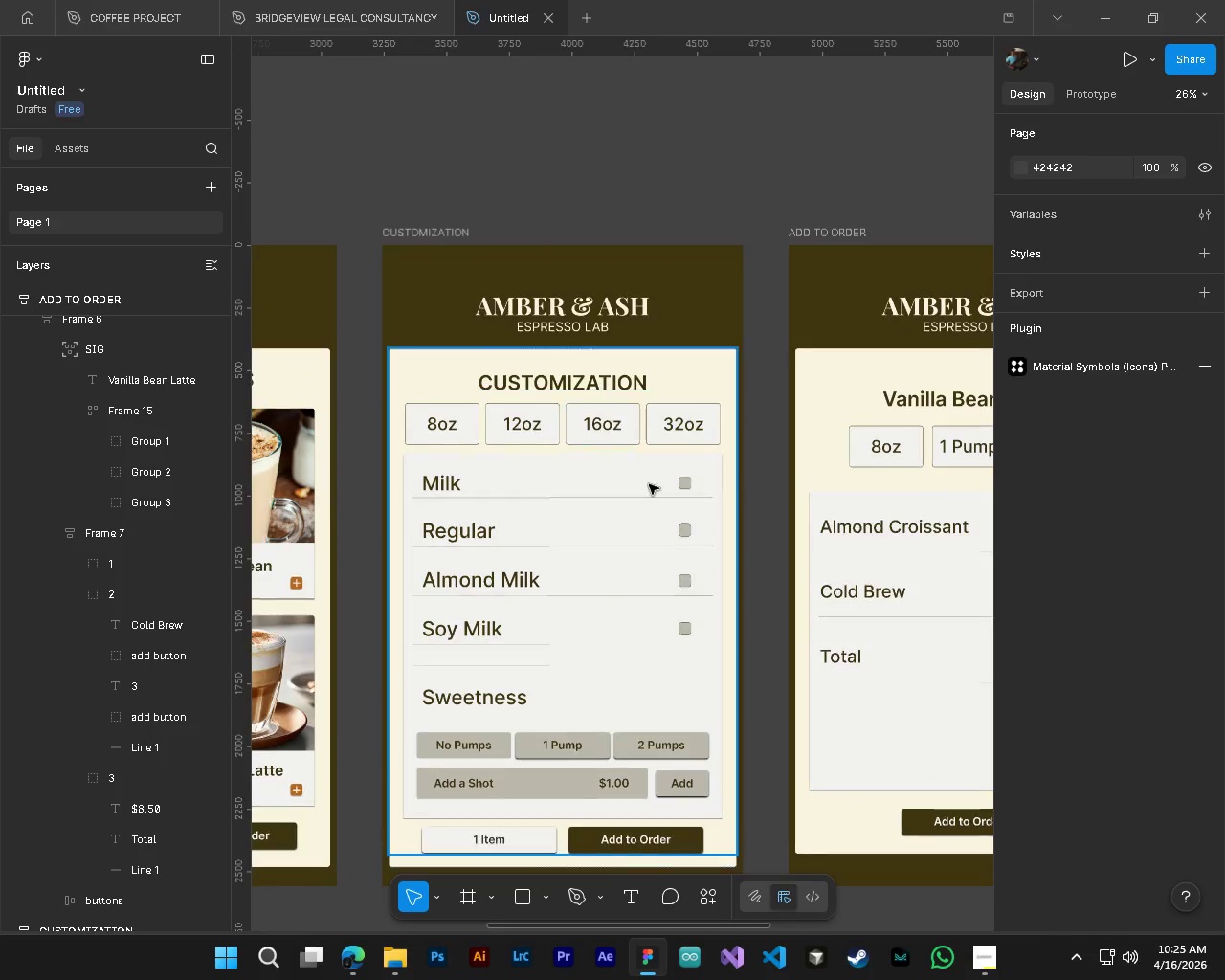 
hold_key(key=ControlLeft, duration=0.34)
 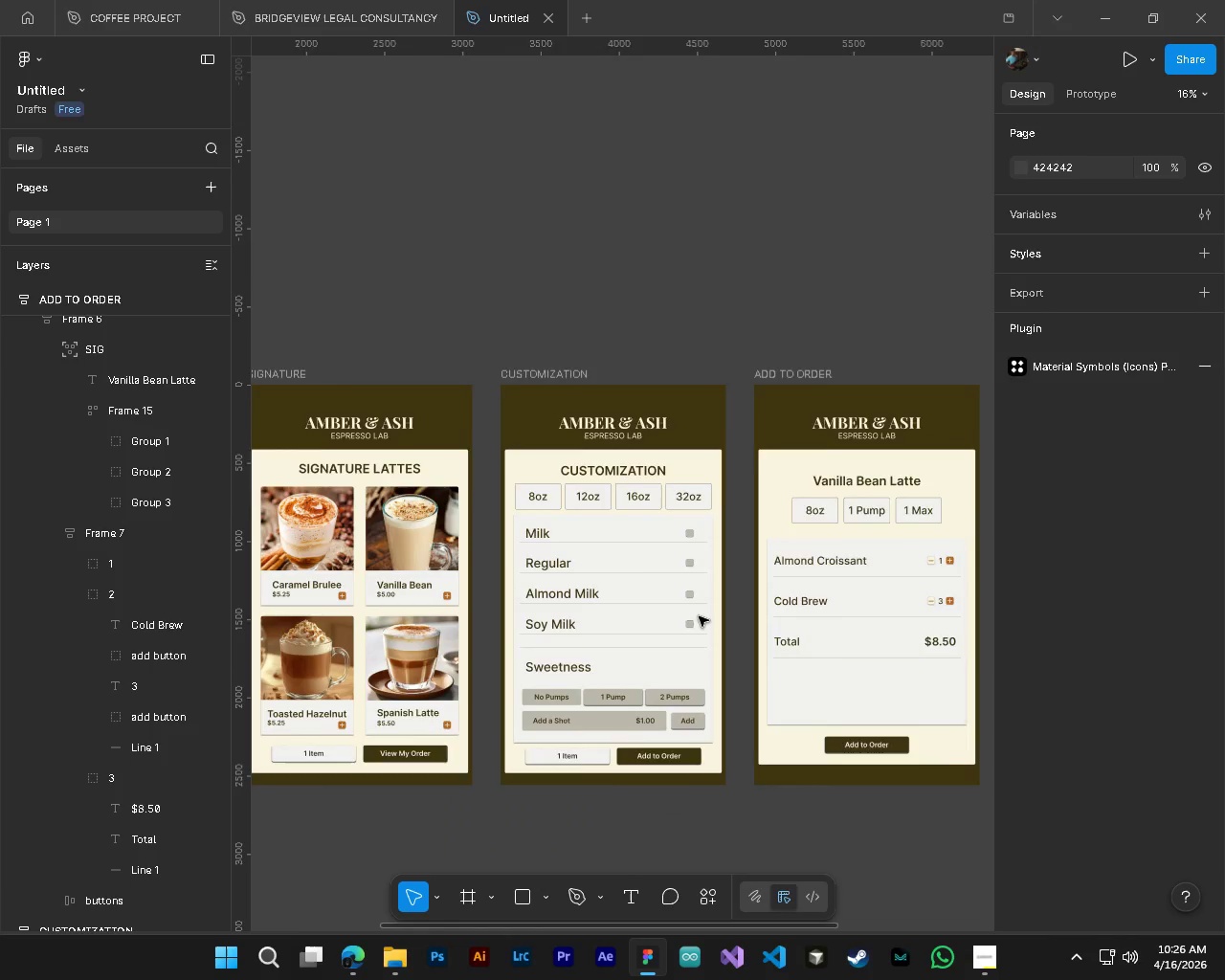 
hold_key(key=AltLeft, duration=0.31)
 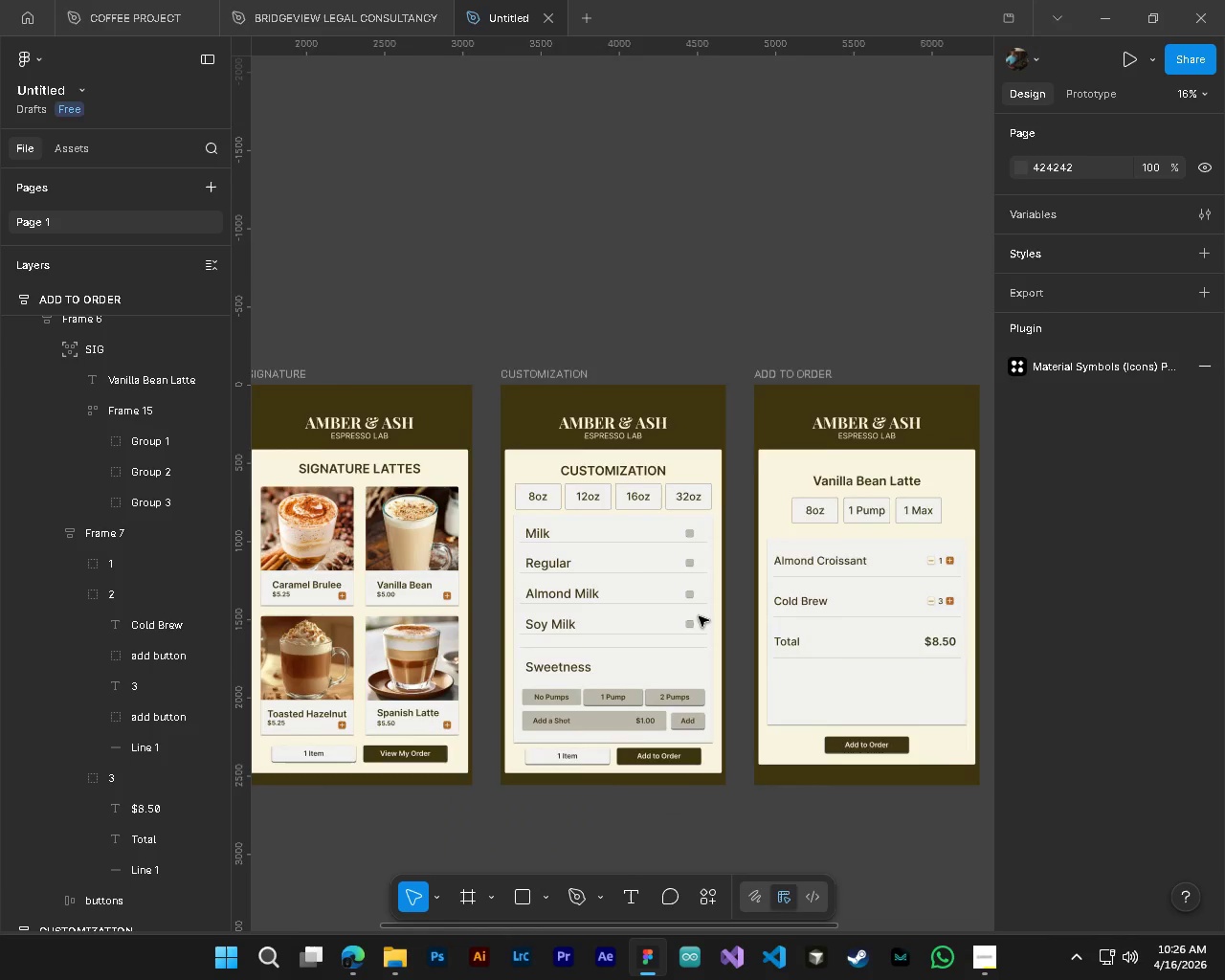 
hold_key(key=ShiftLeft, duration=0.94)
 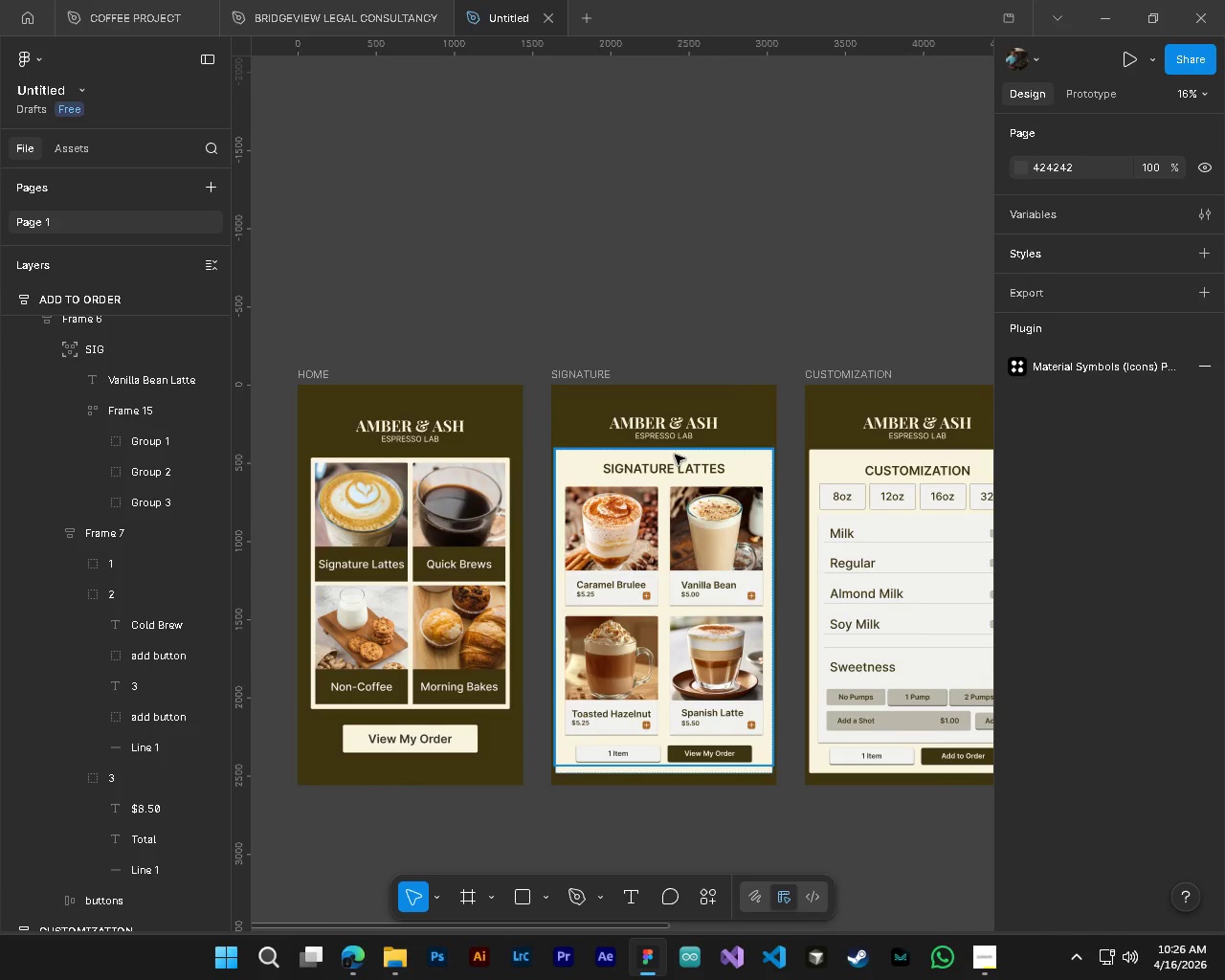 
scroll: coordinate [699, 616], scroll_direction: down, amount: 4.0
 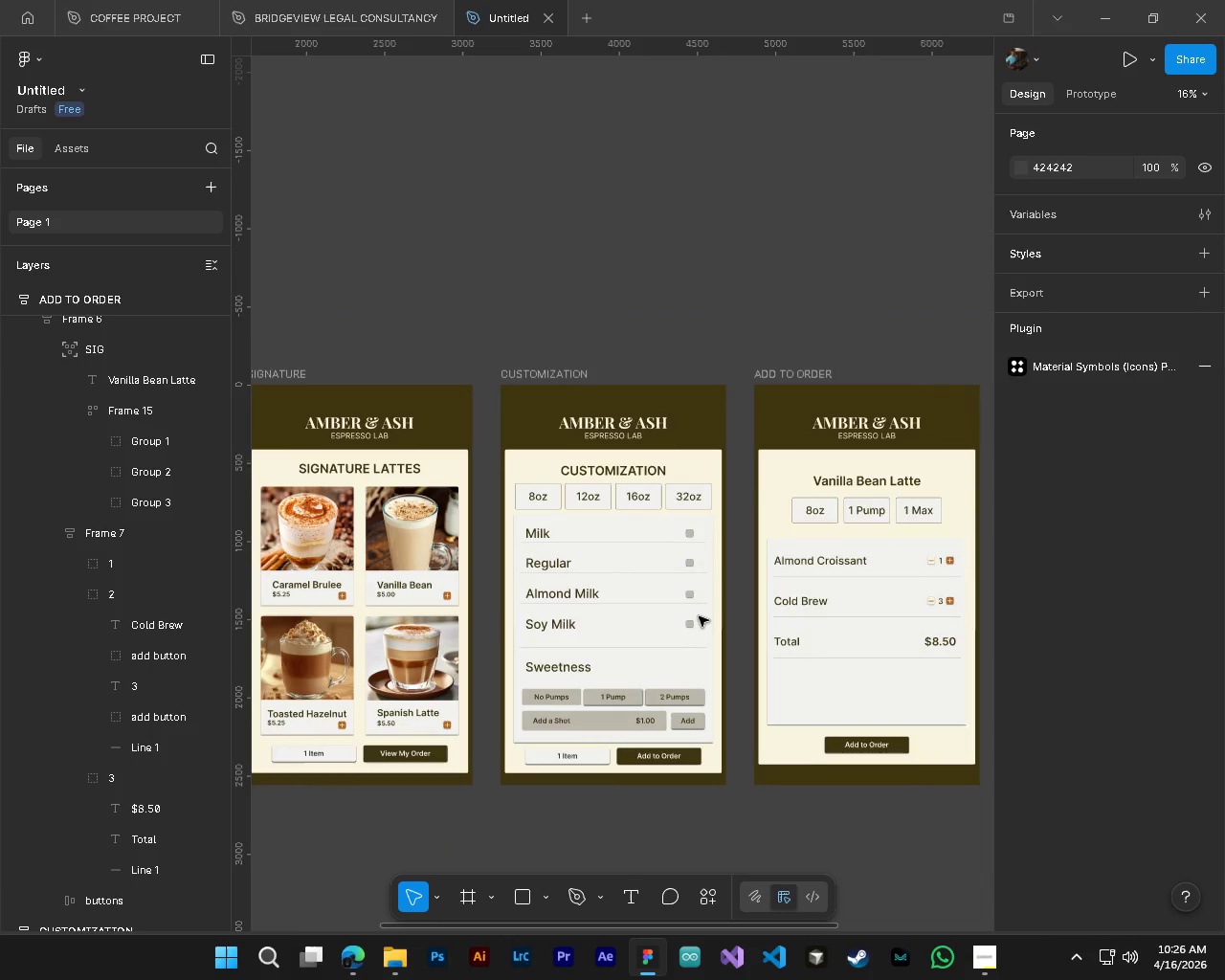 
scroll: coordinate [699, 616], scroll_direction: up, amount: 5.0
 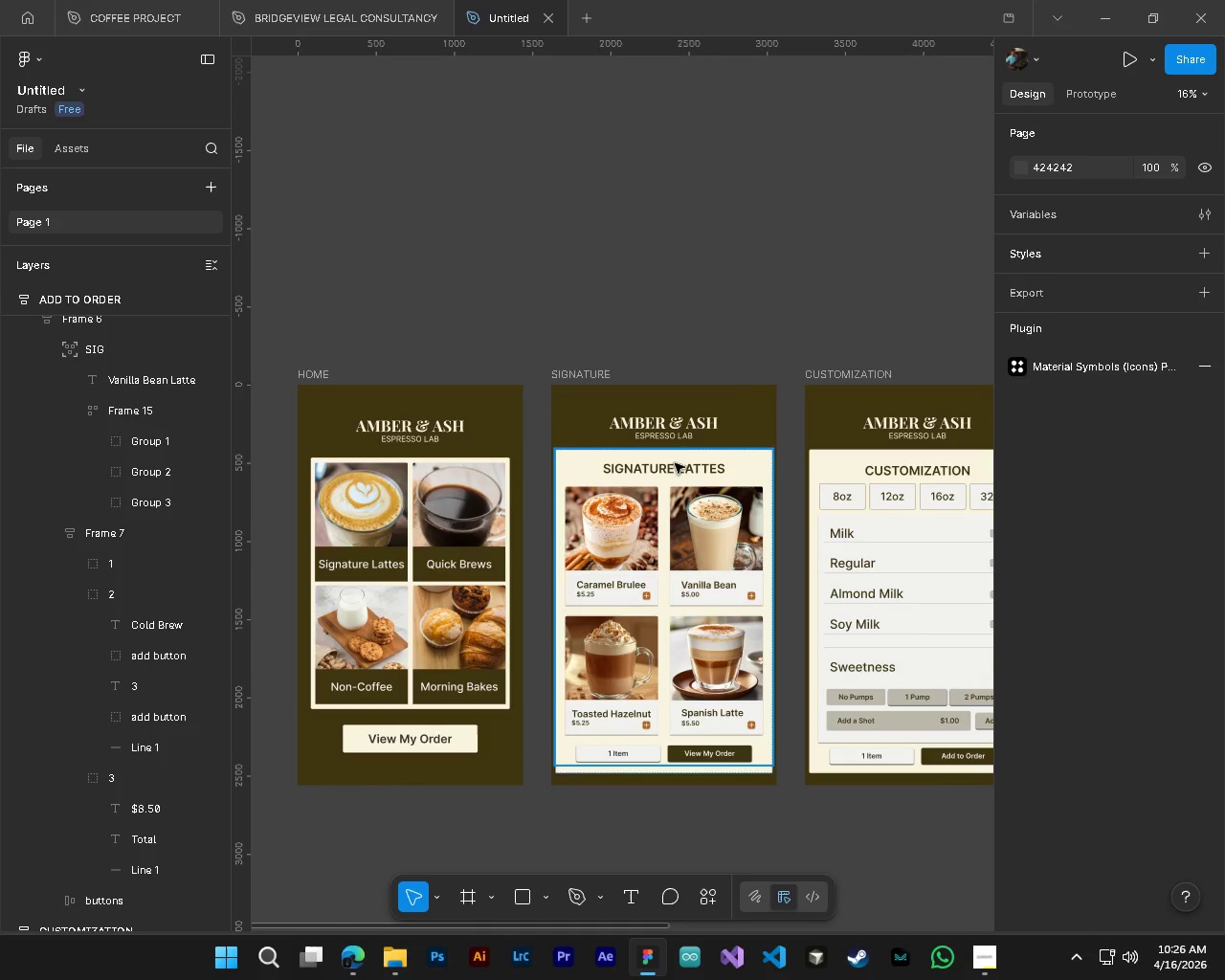 
key(T)
 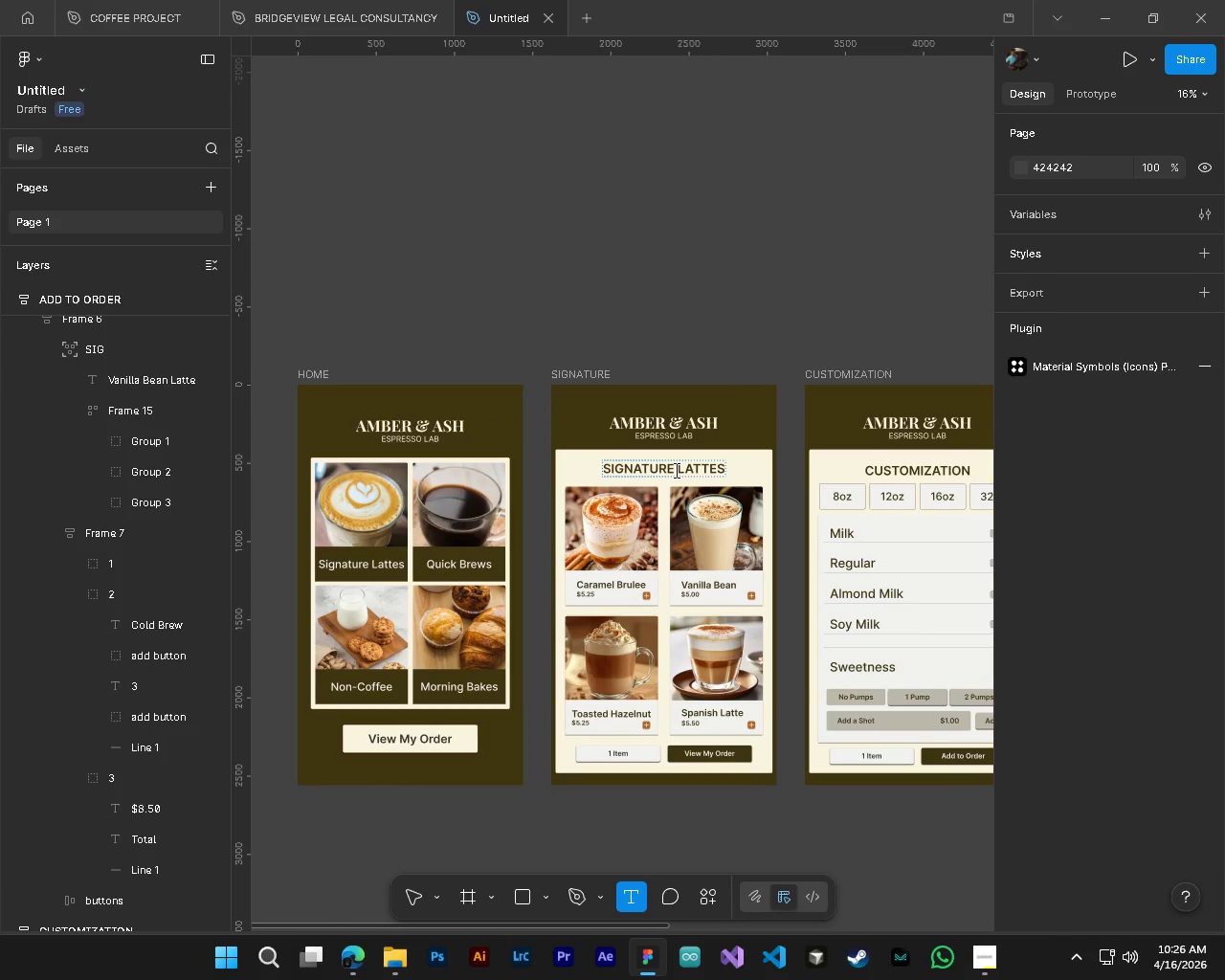 
left_click([675, 470])
 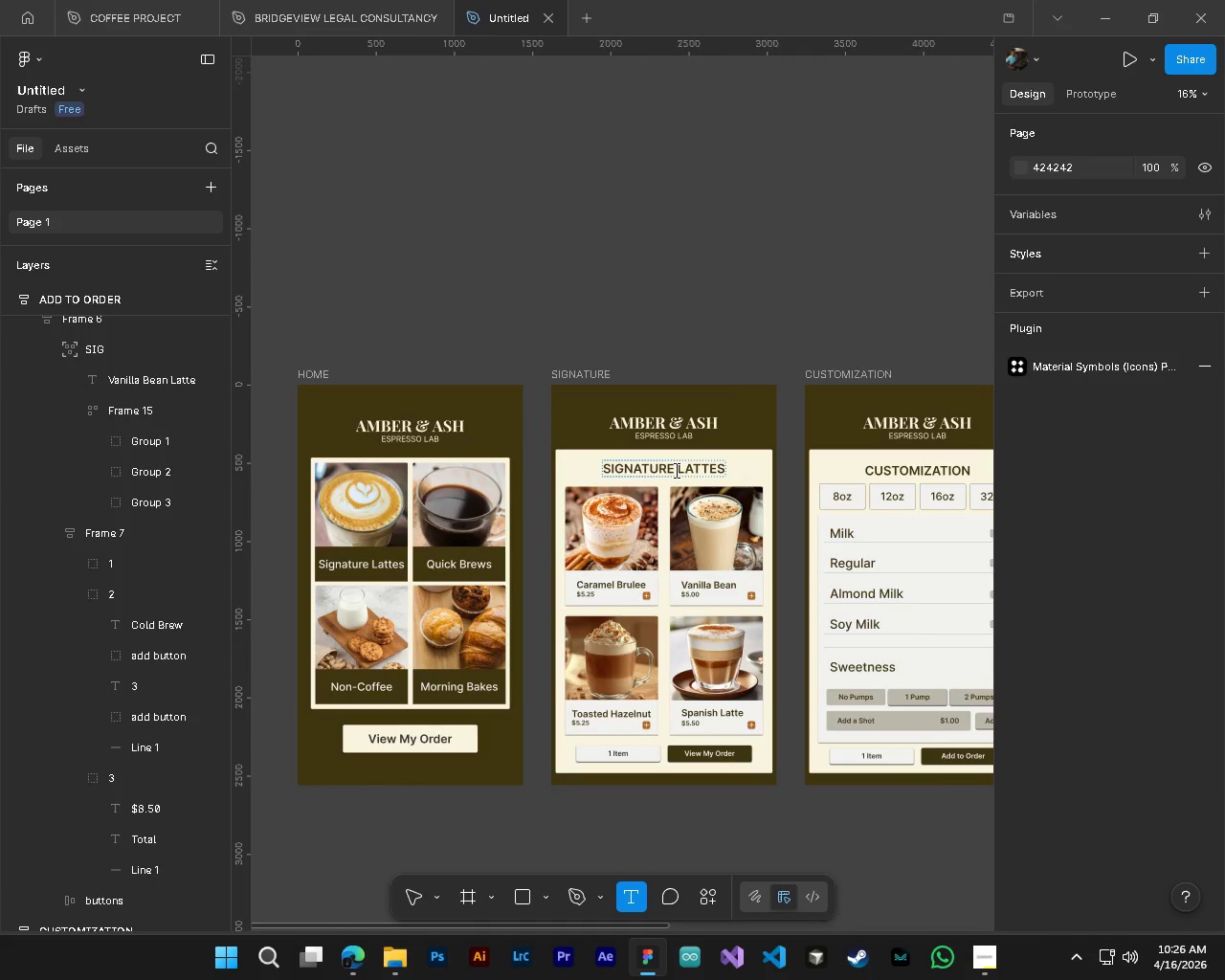 
key(Control+A)
 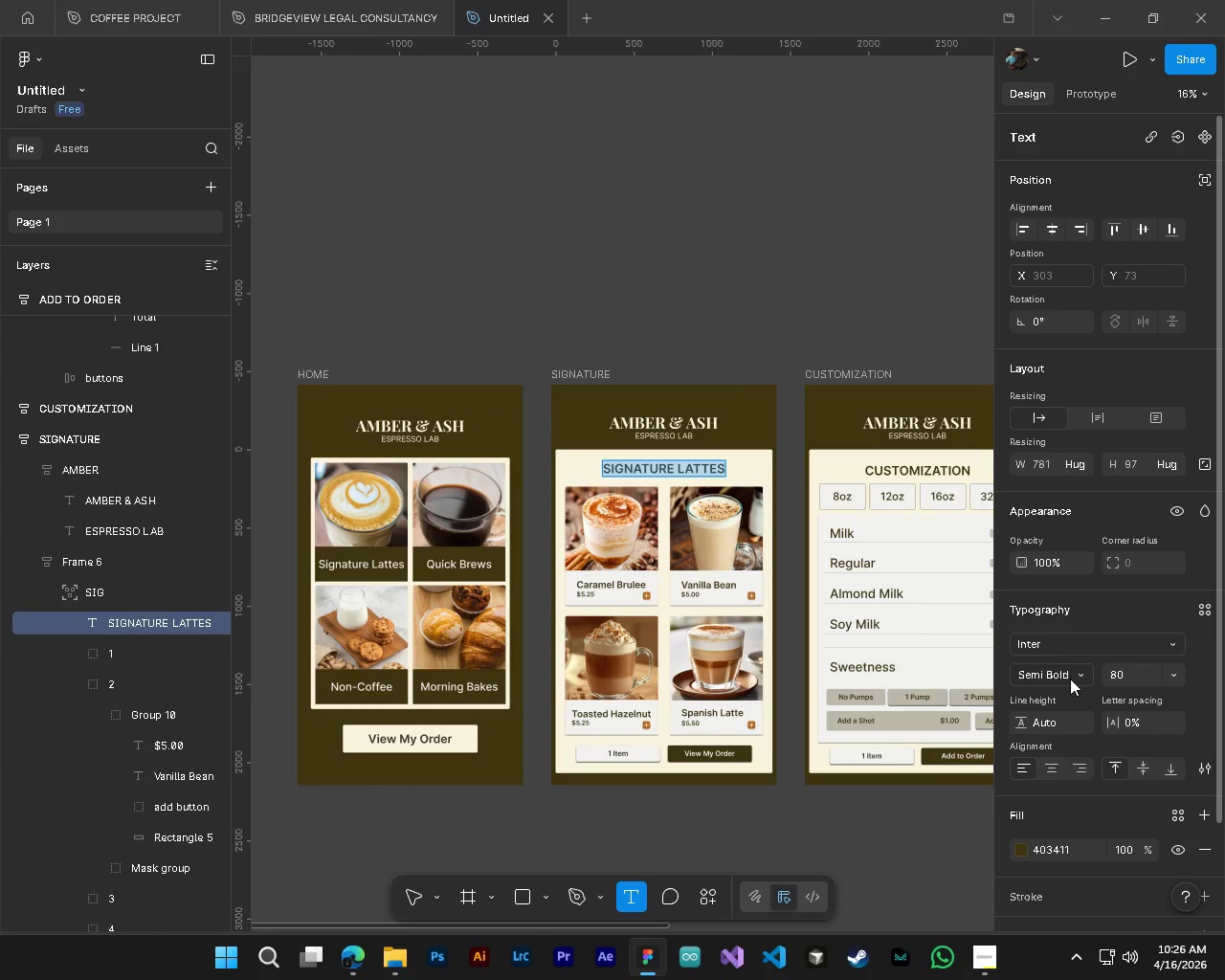 
left_click([1070, 679])
 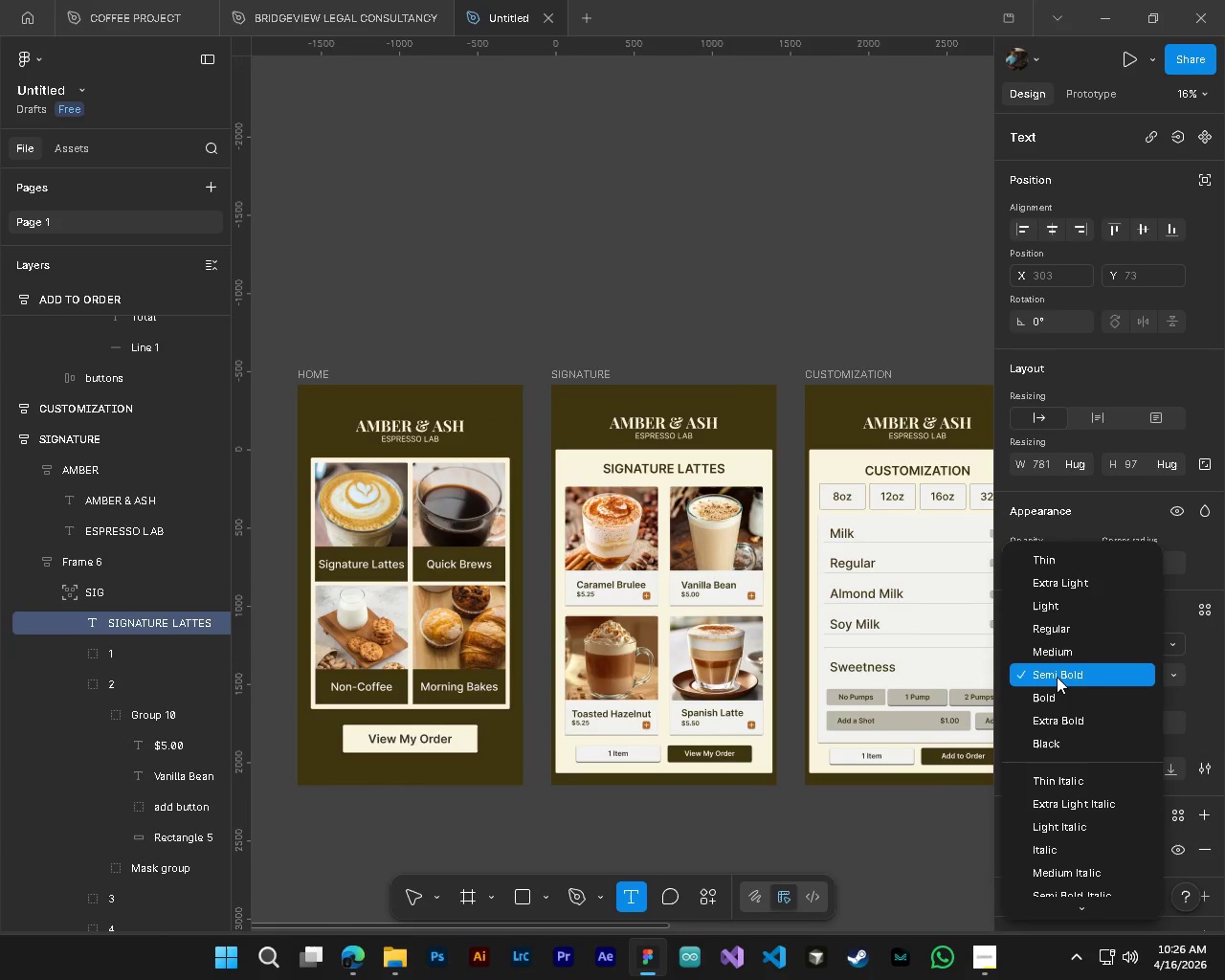 
wait(6.84)
 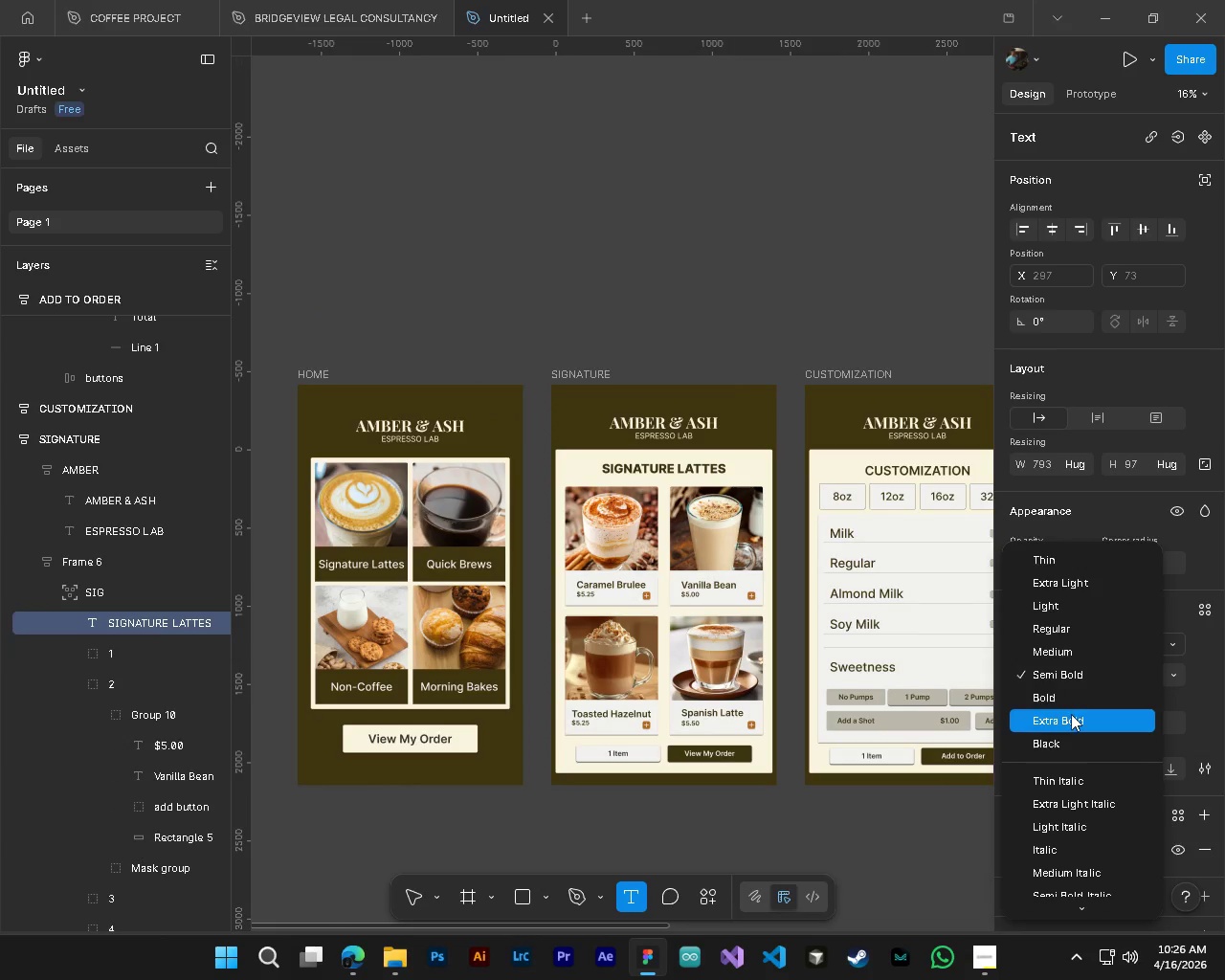 
double_click([899, 467])
 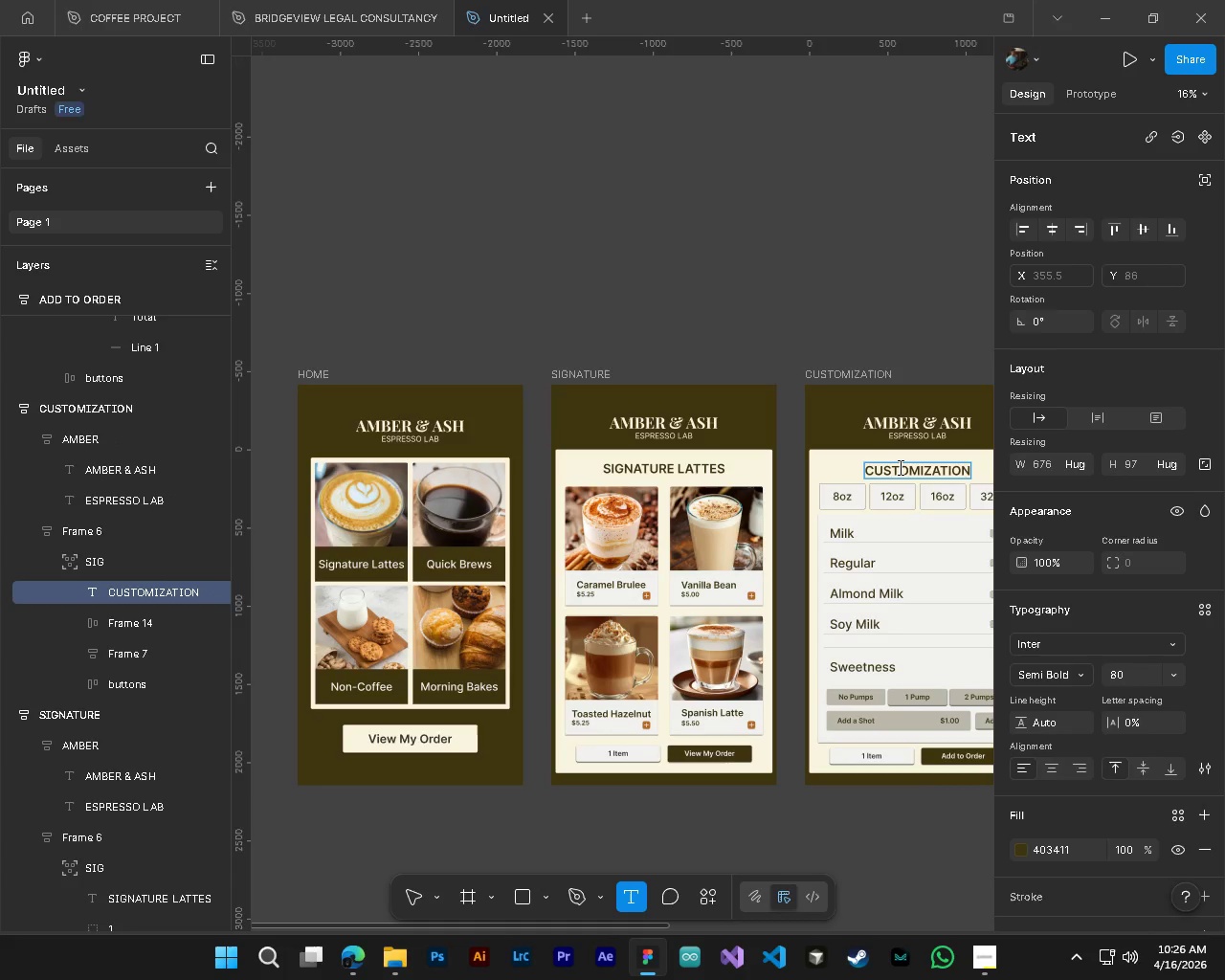 
left_click([899, 467])
 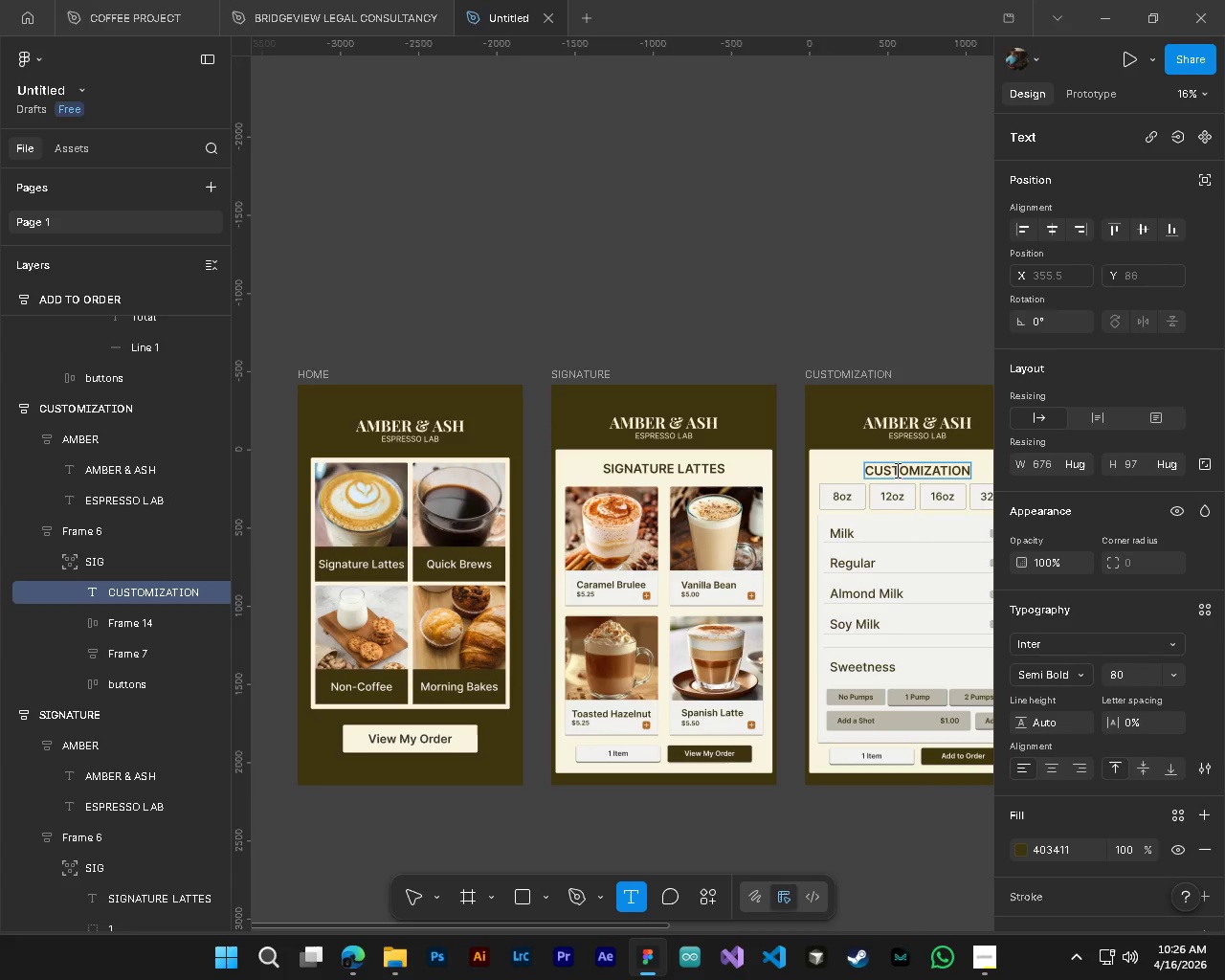 
hold_key(key=ShiftLeft, duration=0.8)
scroll: coordinate [722, 609], scroll_direction: down, amount: 5.0
 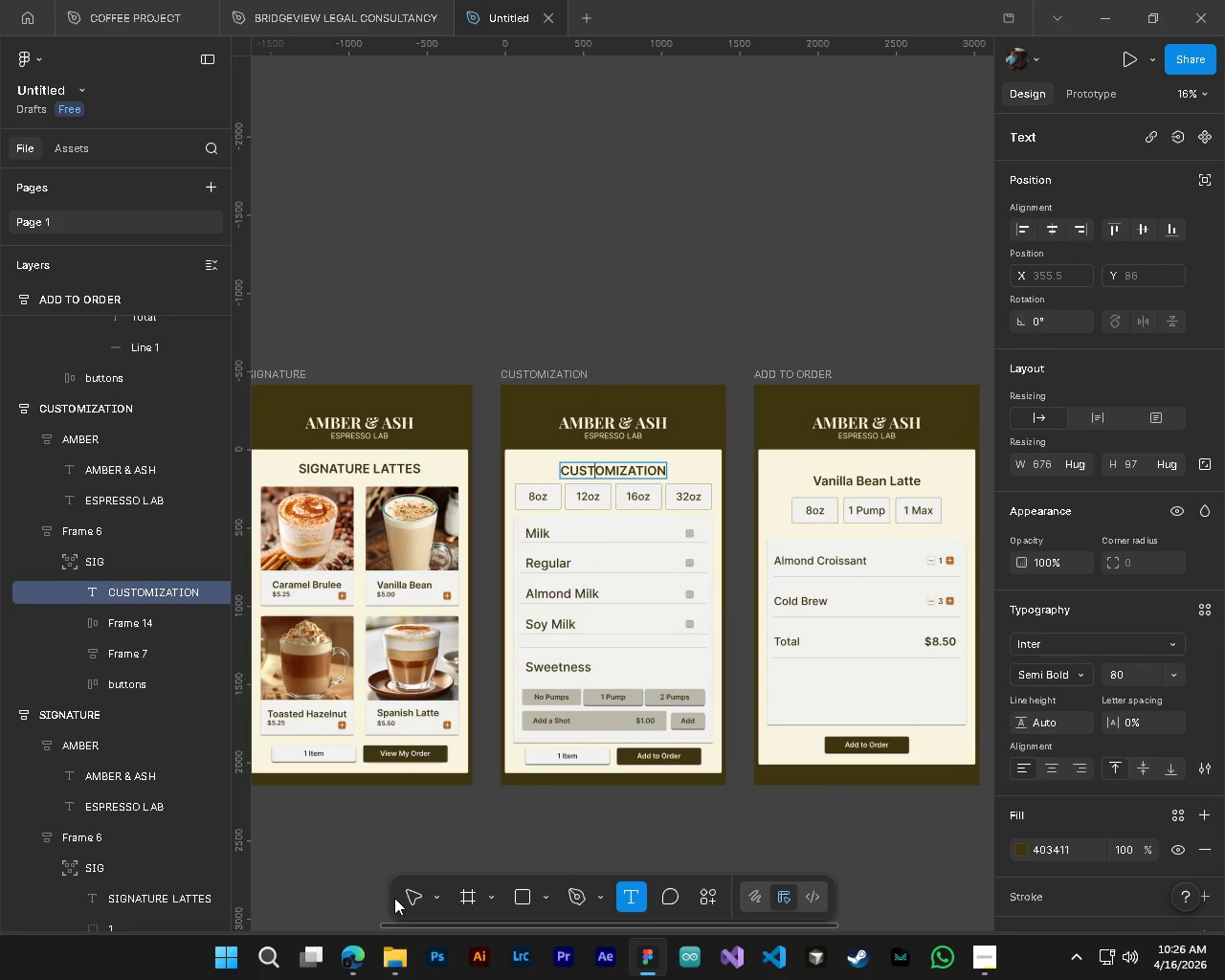 
left_click([409, 903])
 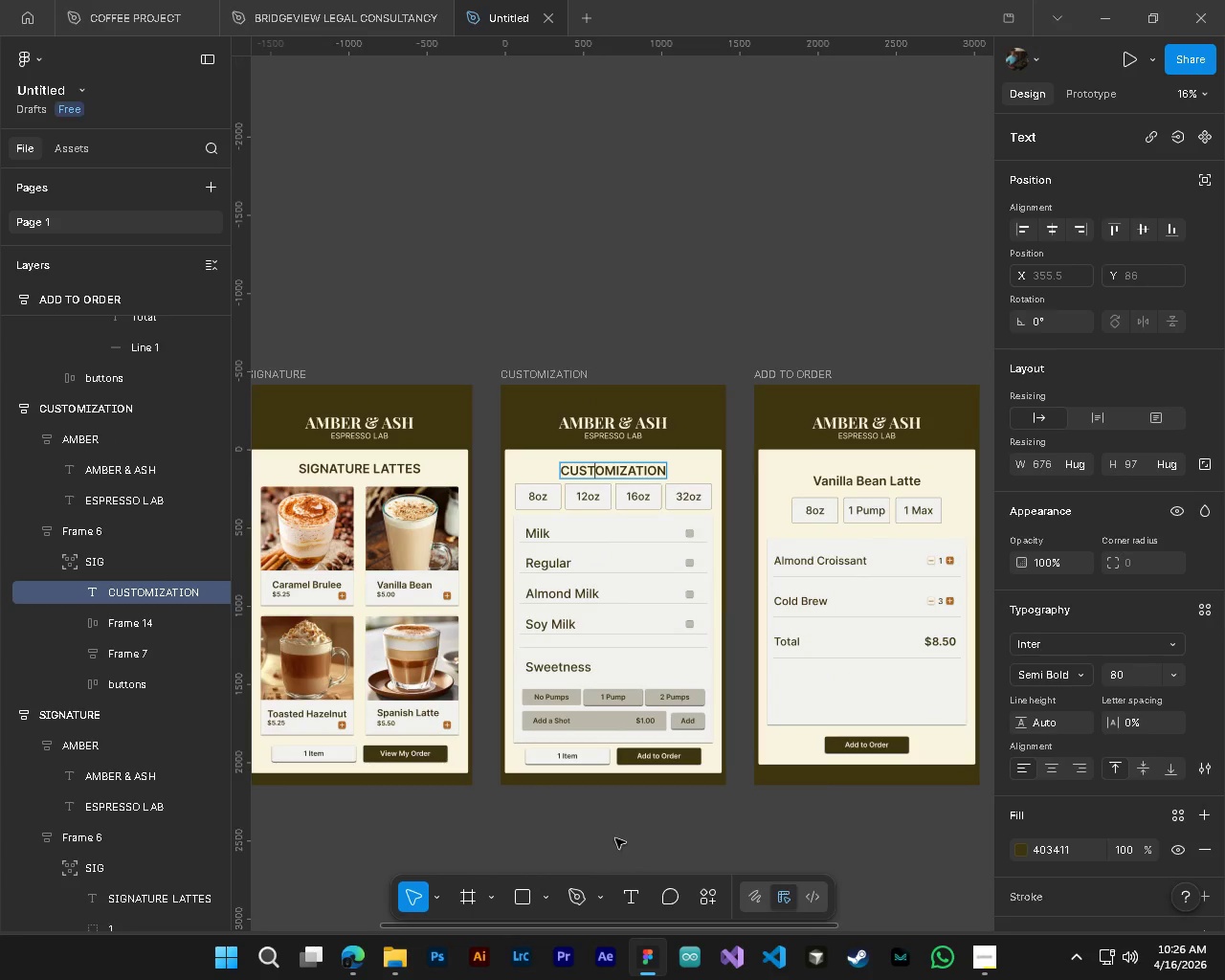 
left_click([616, 832])
 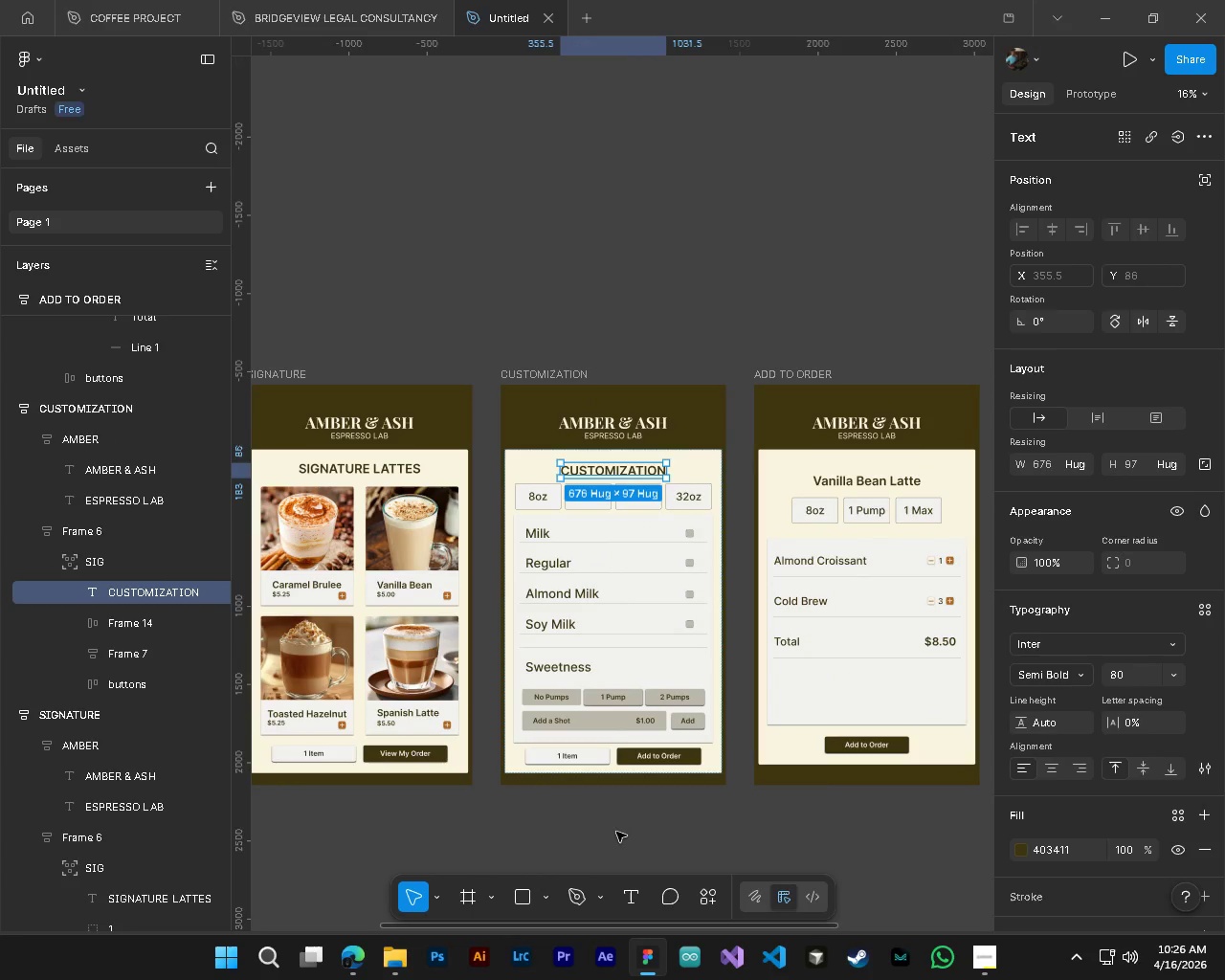 
hold_key(key=ShiftLeft, duration=0.31)
 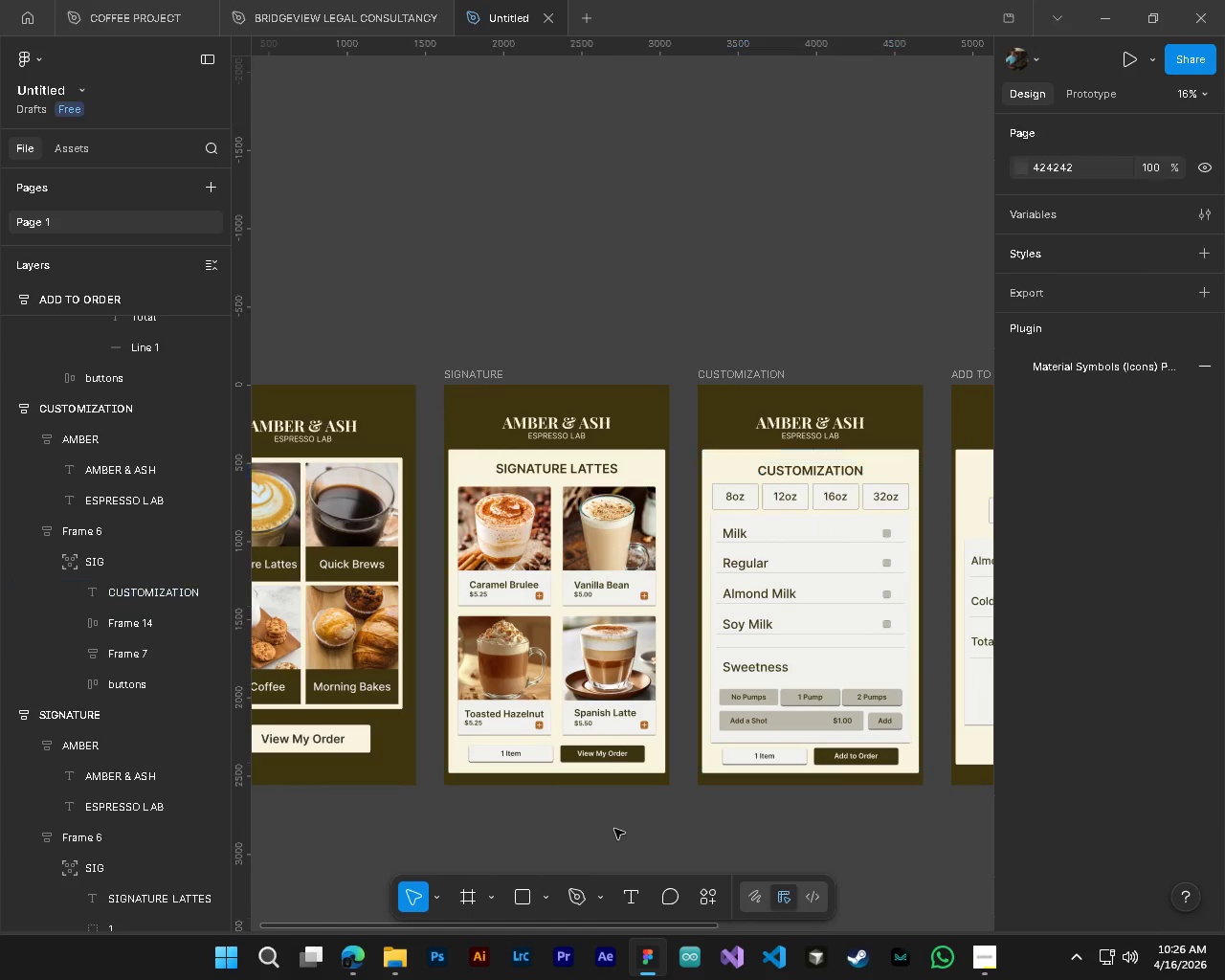 
left_click([615, 828])
 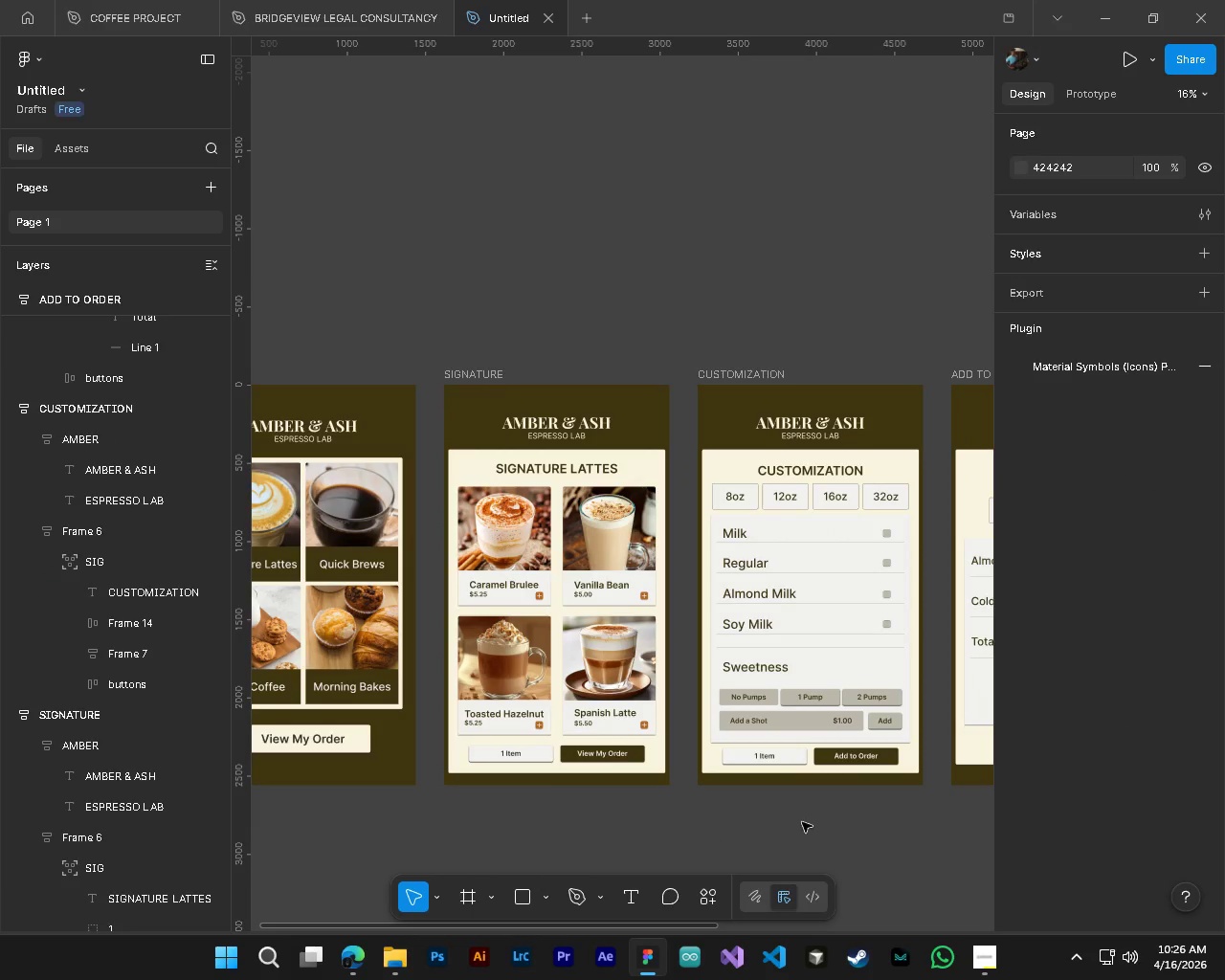 
scroll: coordinate [617, 830], scroll_direction: up, amount: 5.0
 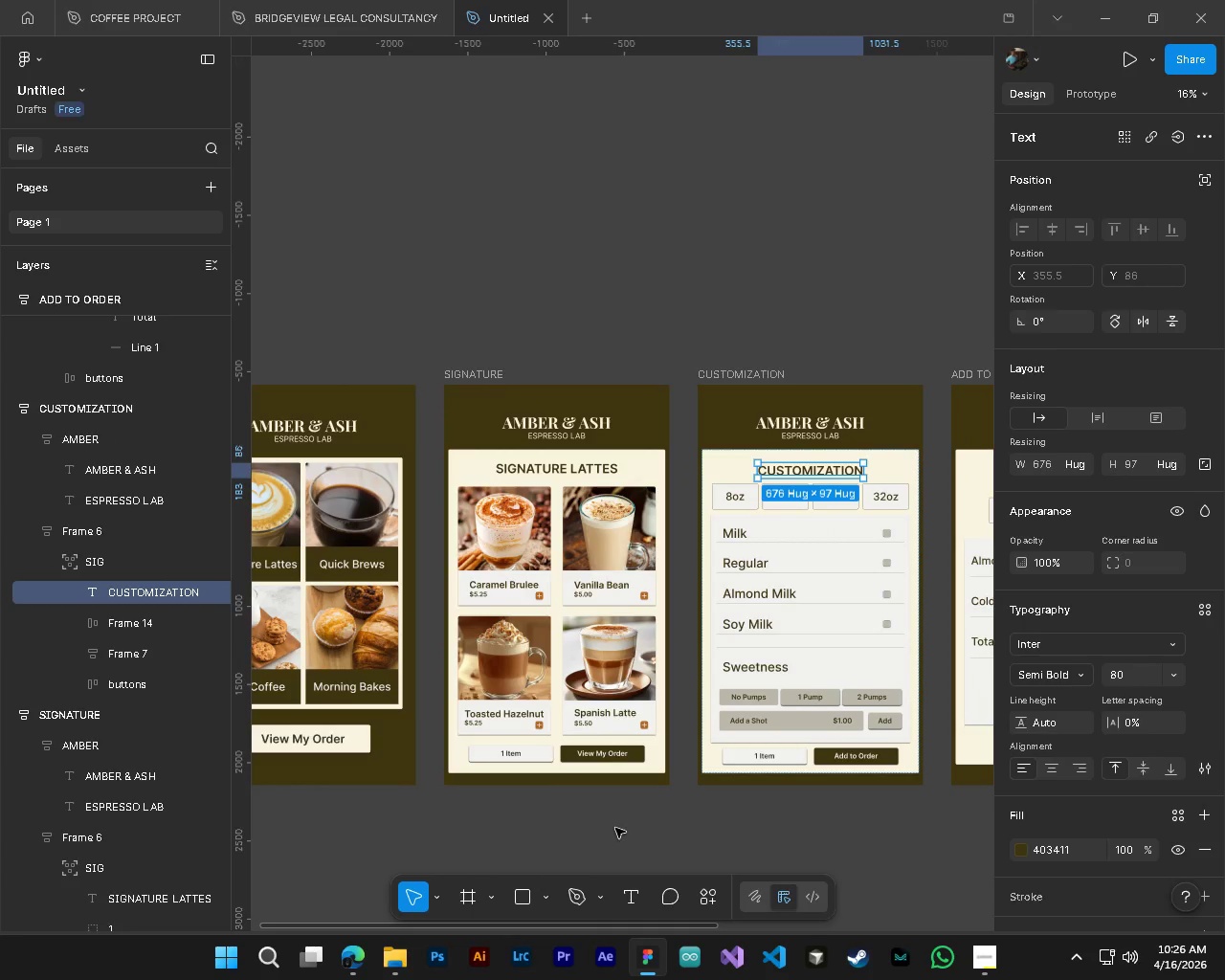 
hold_key(key=AltLeft, duration=2.0)
hold_key(key=ControlLeft, duration=2.0)
scroll: coordinate [803, 746], scroll_direction: up, amount: 7.0
 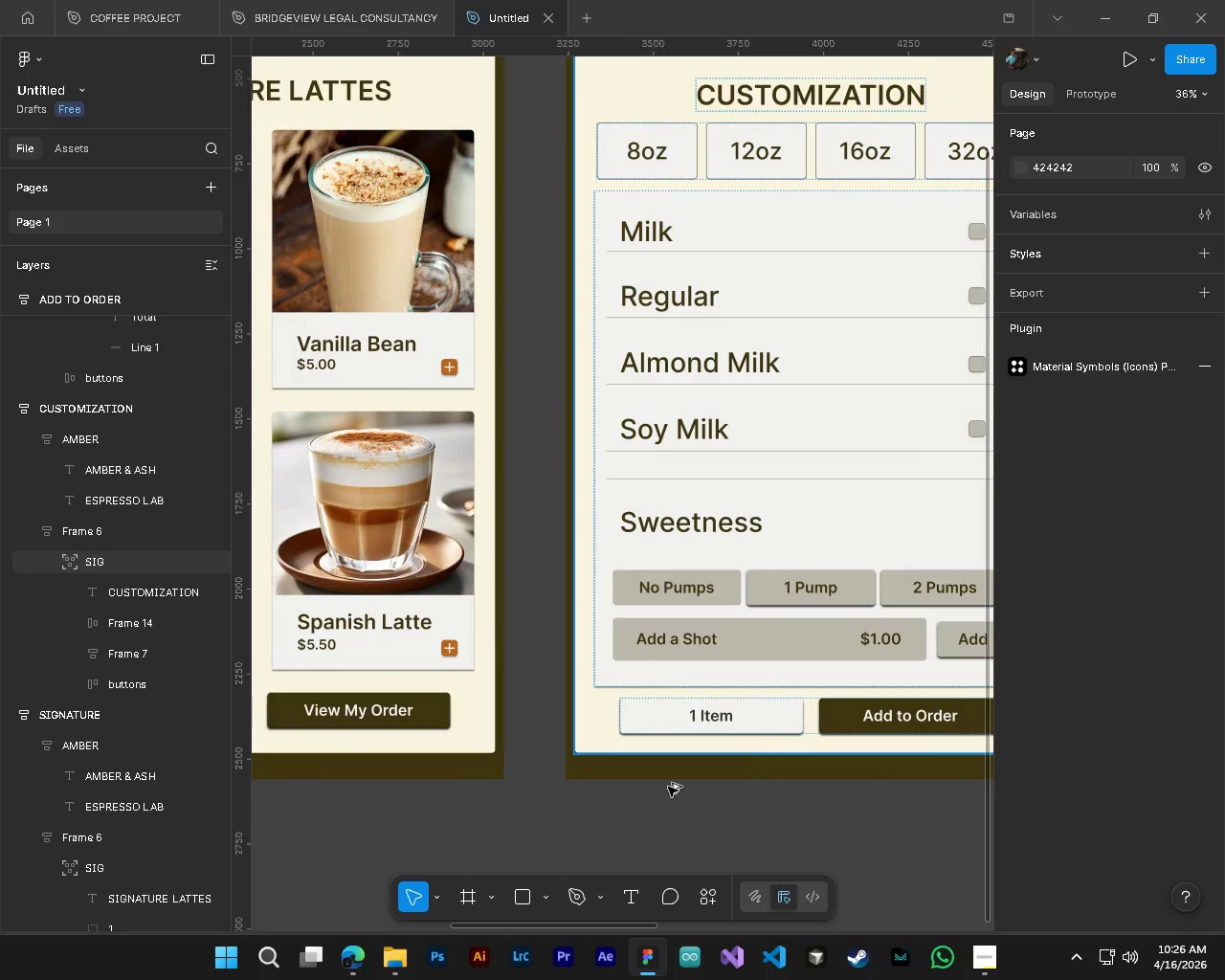 
scroll: coordinate [620, 801], scroll_direction: down, amount: 9.0
 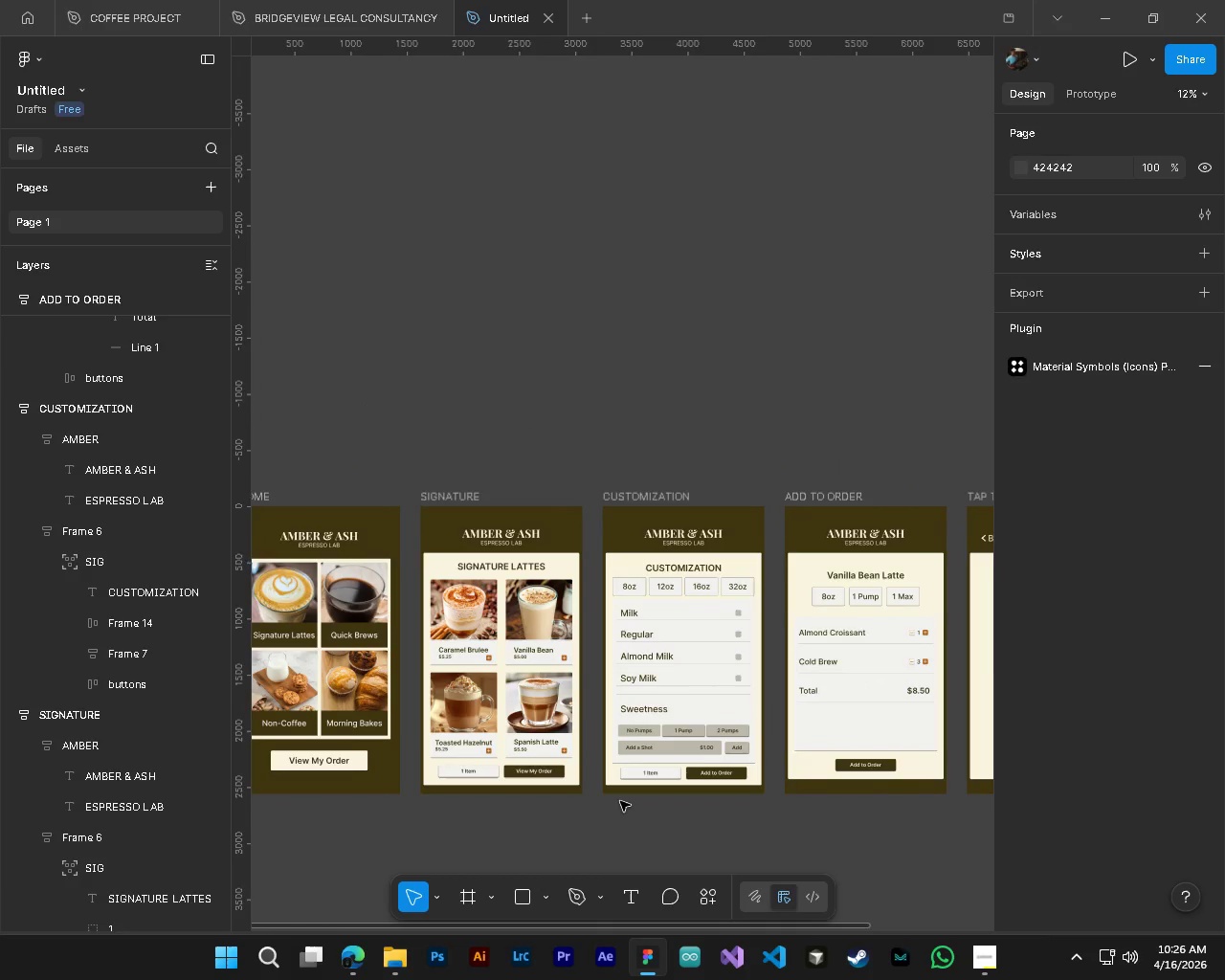 
key(Alt+Control+AltLeft)
 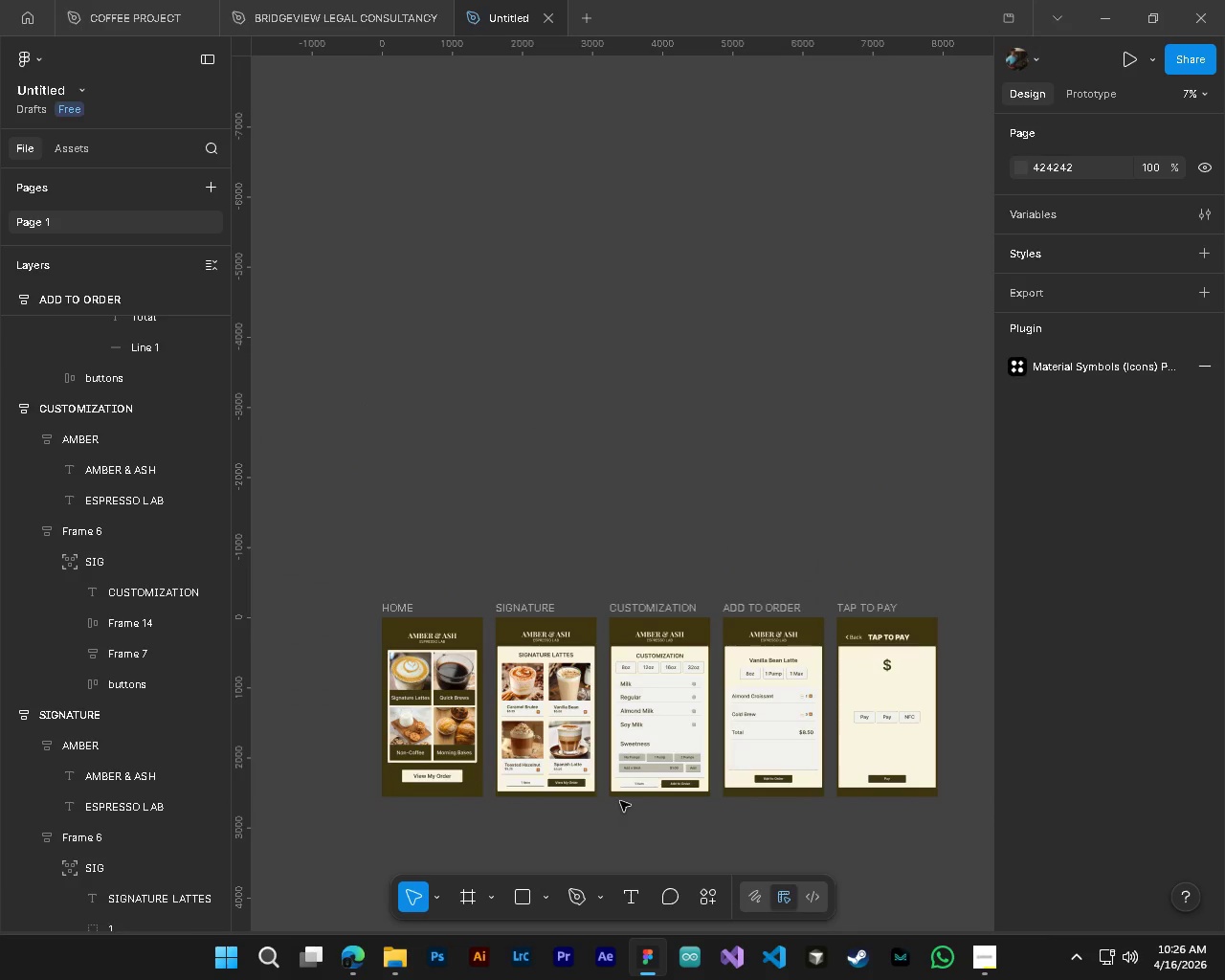 
key(Control+ControlLeft)
 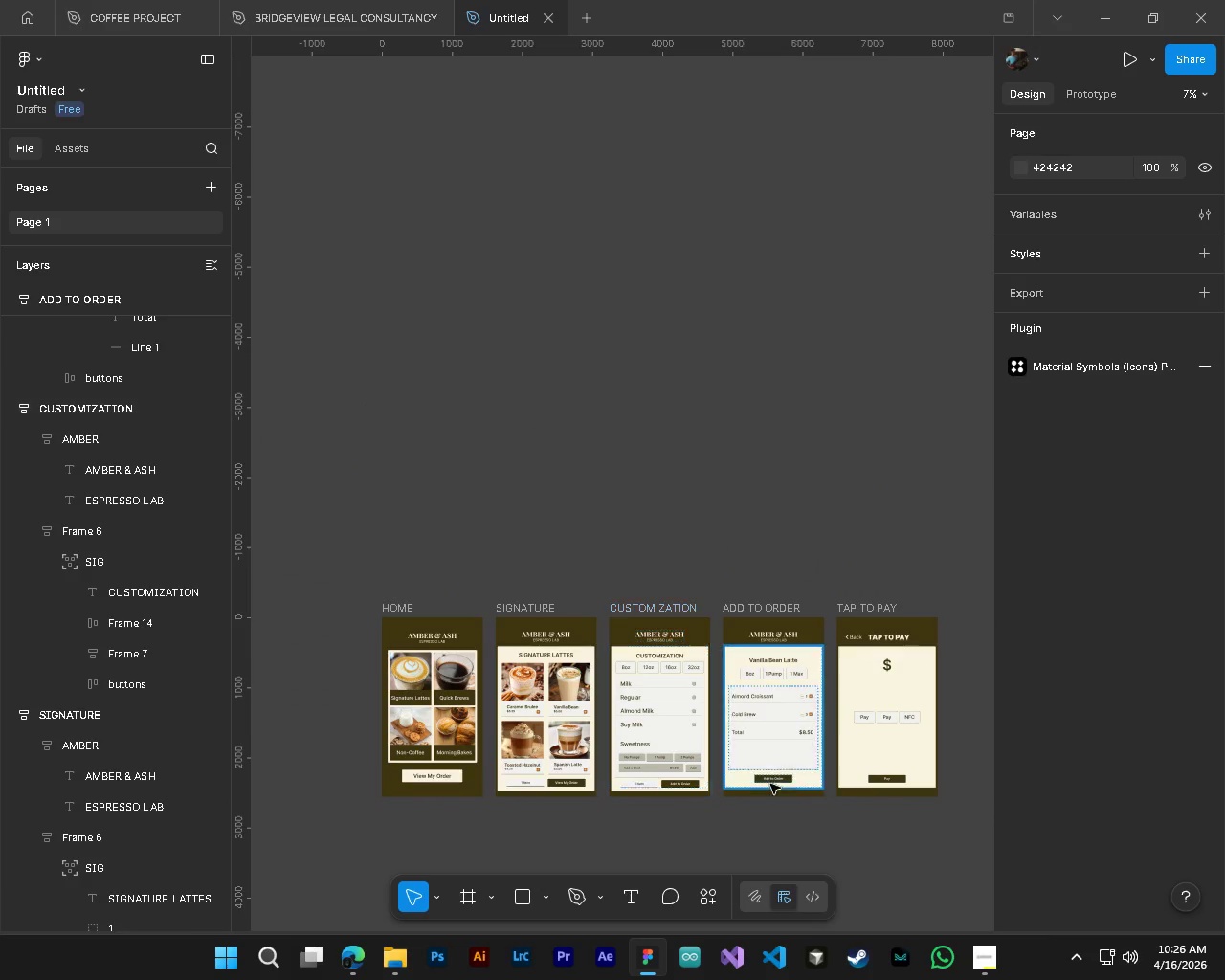 
hold_key(key=ShiftLeft, duration=0.55)
 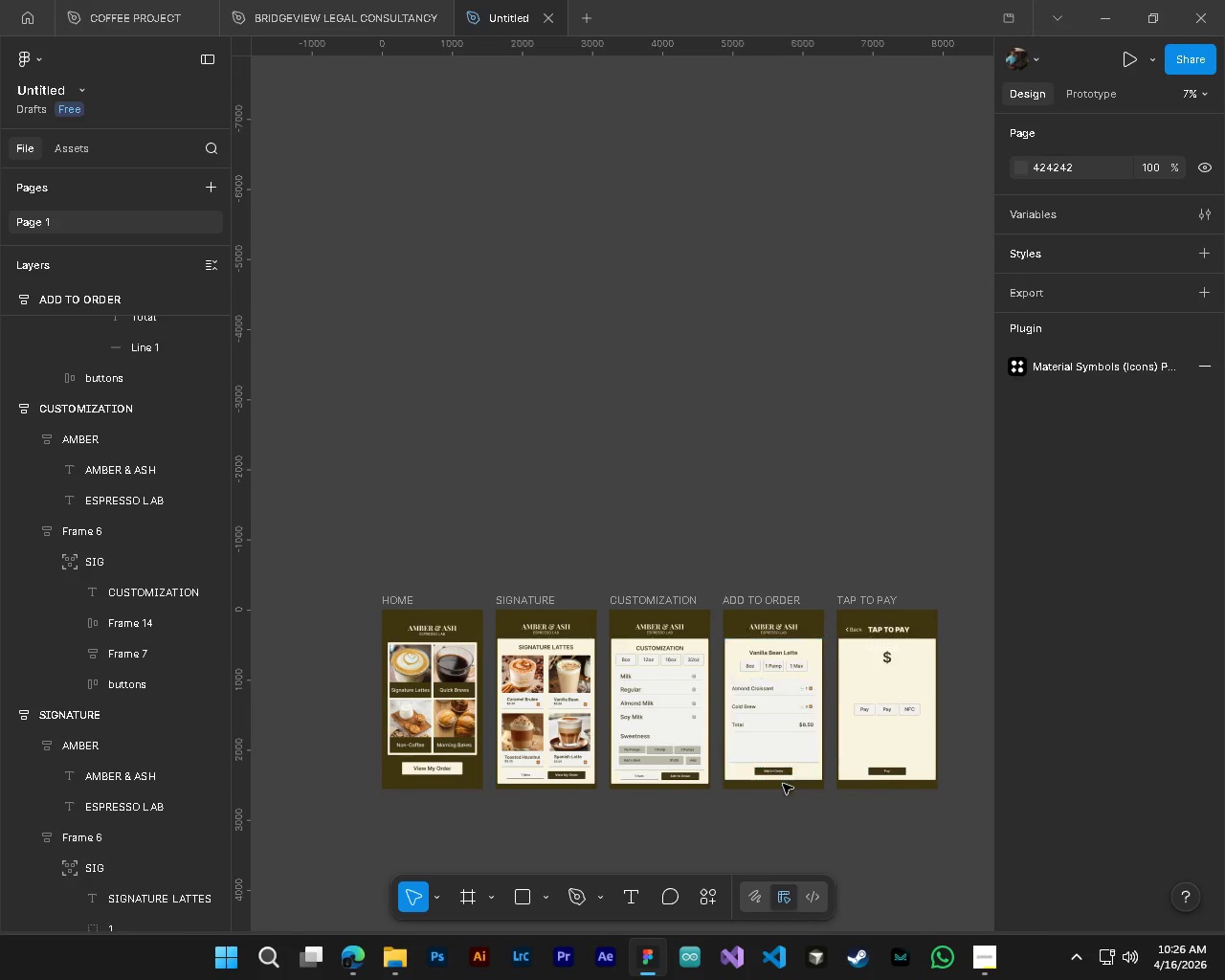 
hold_key(key=ControlLeft, duration=1.17)
 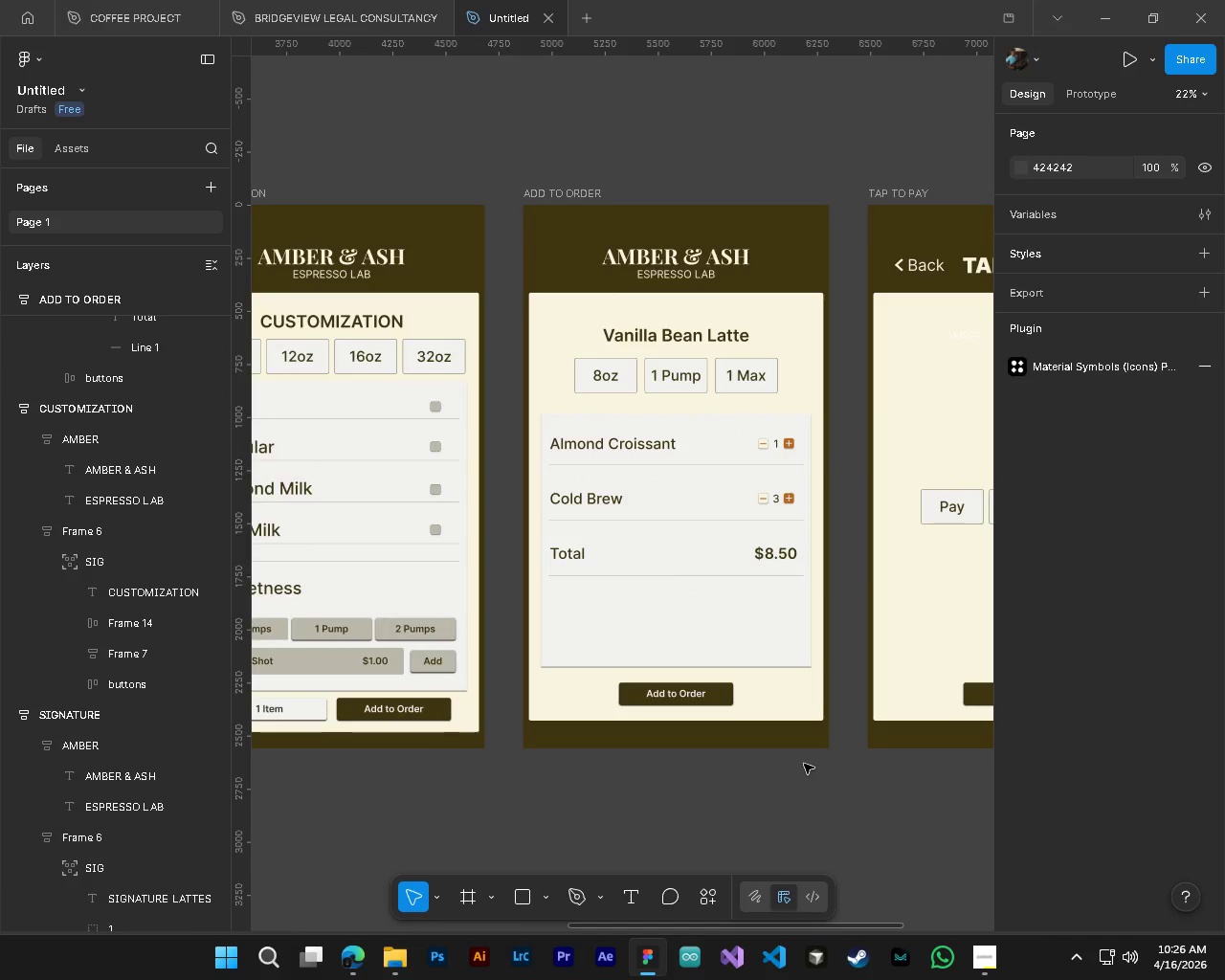 
hold_key(key=AltLeft, duration=1.09)
 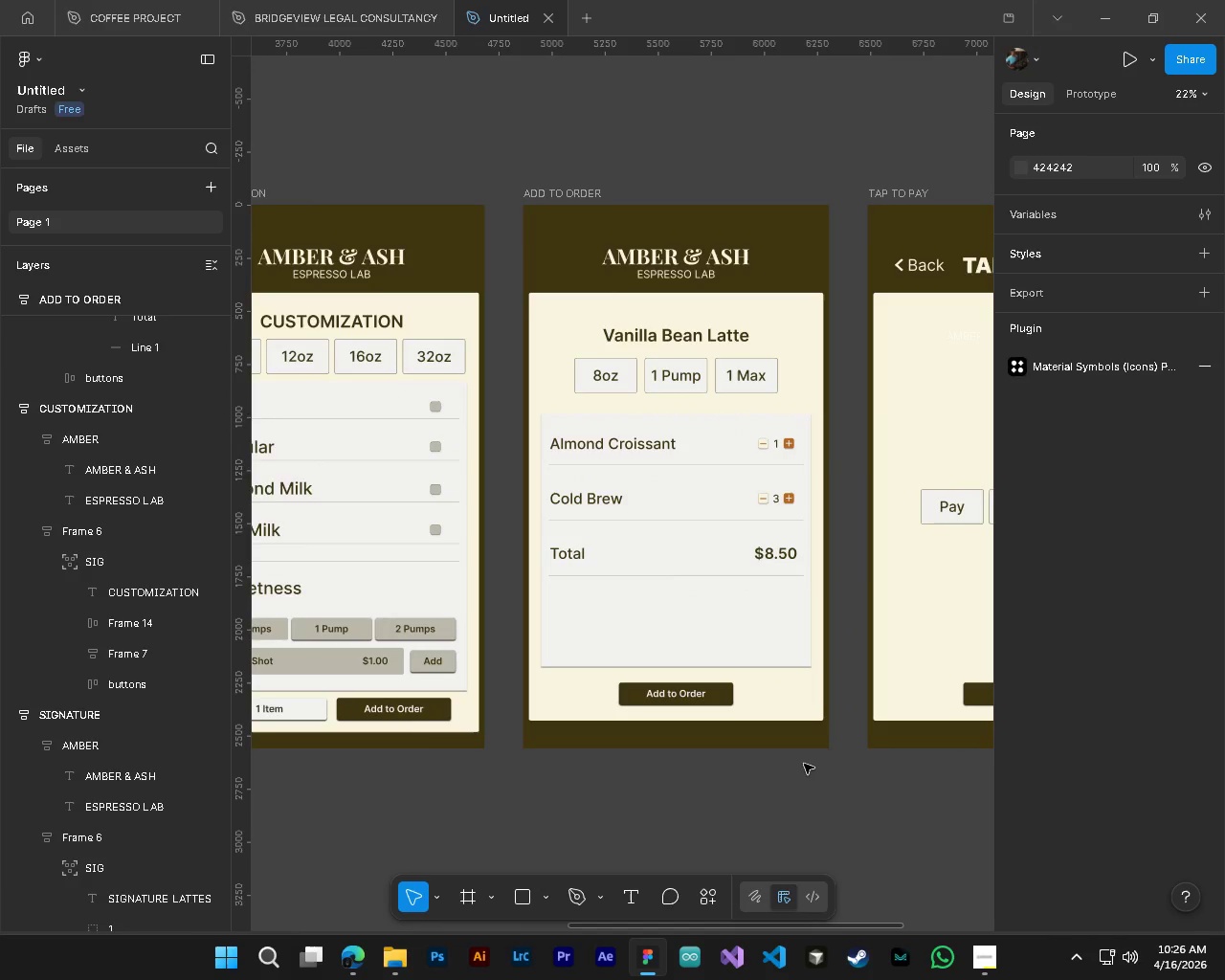 
scroll: coordinate [783, 784], scroll_direction: down, amount: 4.0
 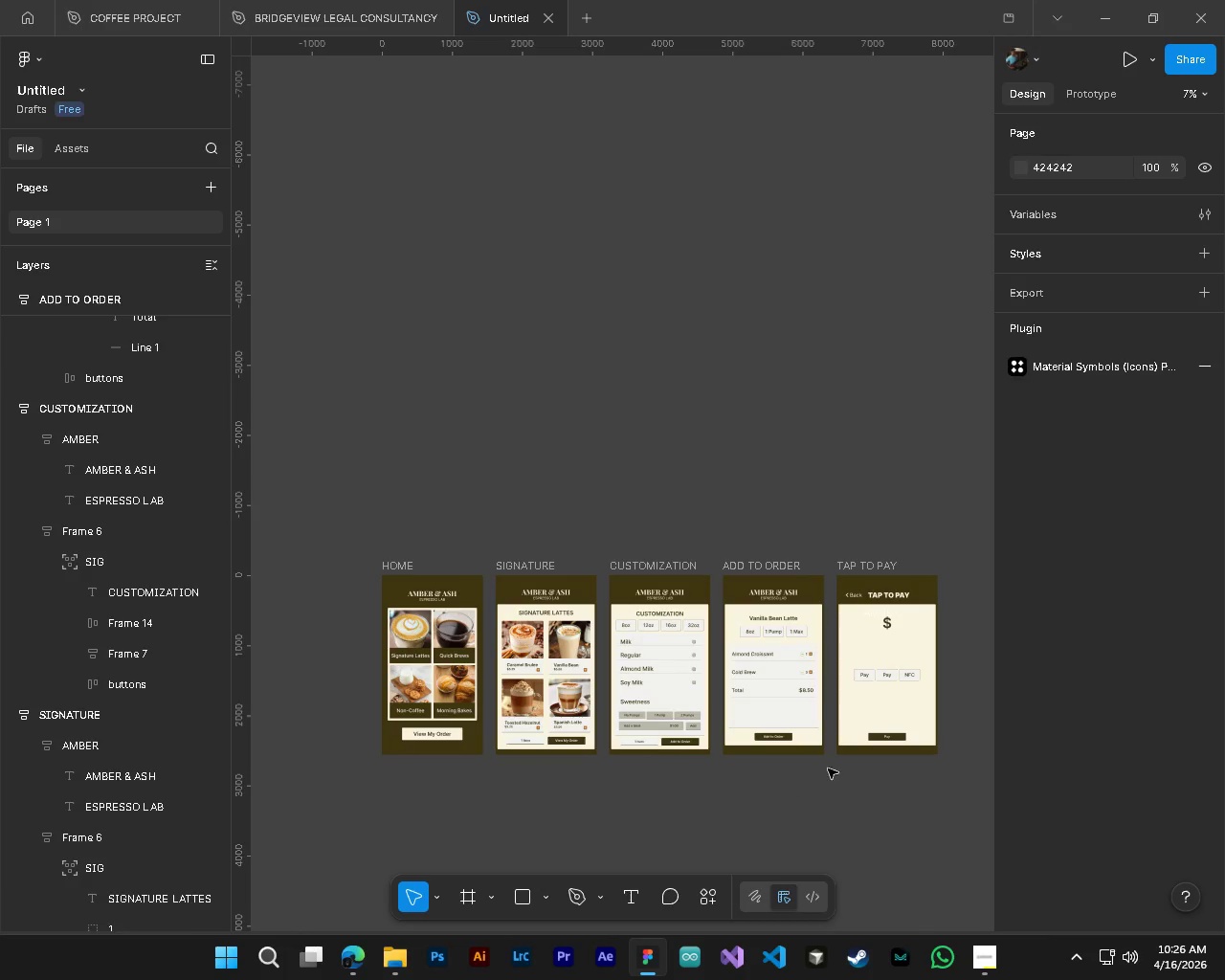 
scroll: coordinate [655, 645], scroll_direction: up, amount: 9.0
 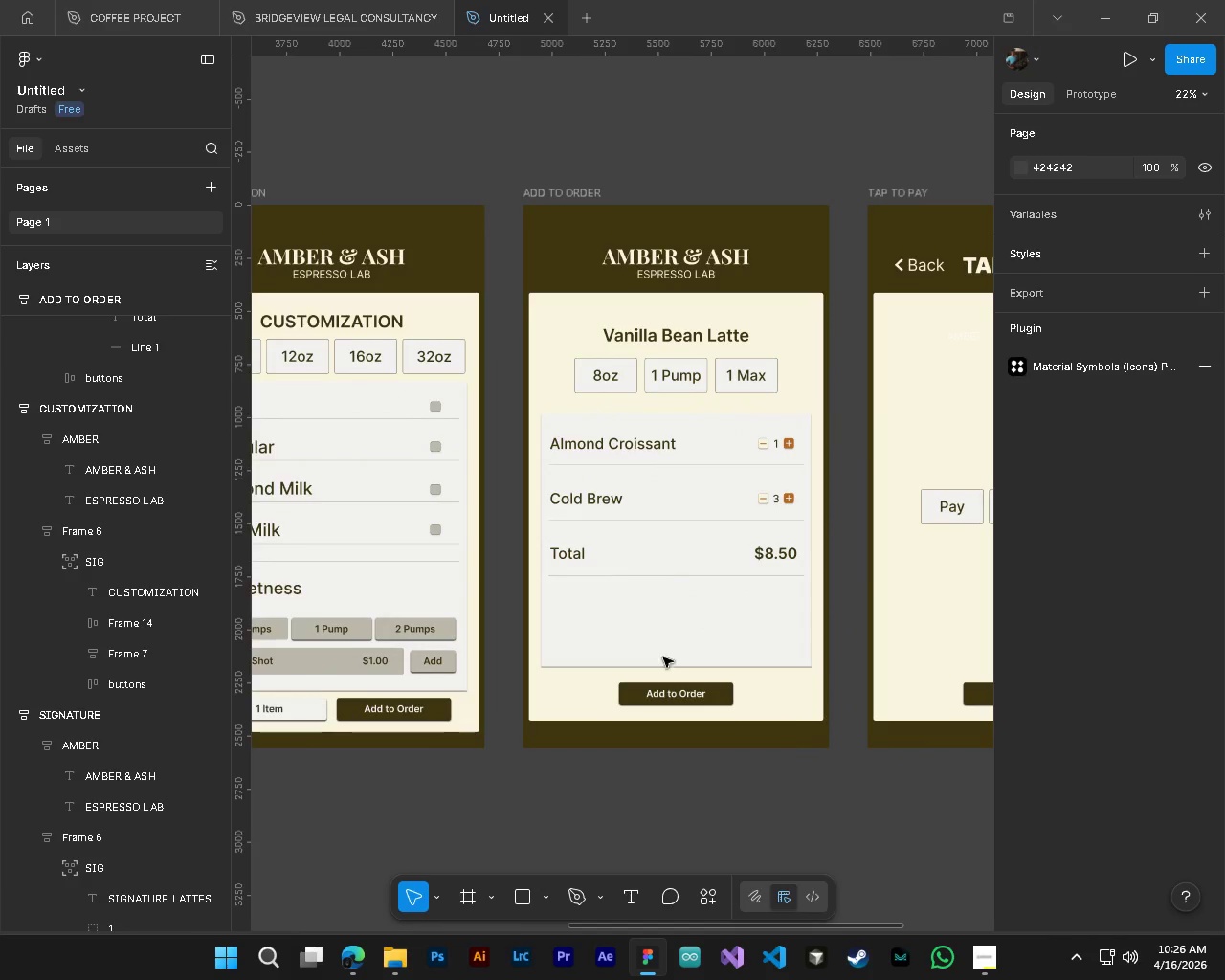 
key(Control+S)
 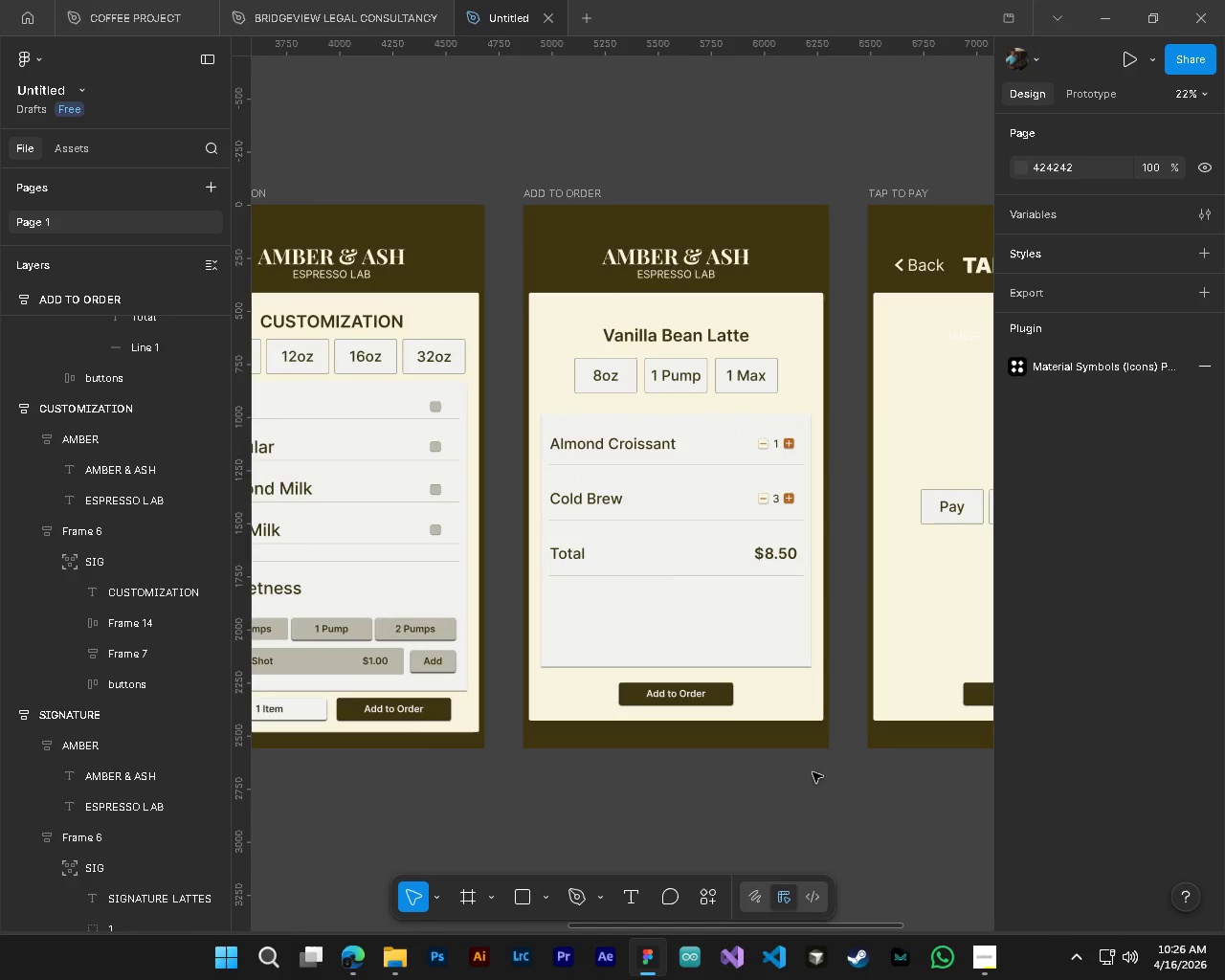 
hold_key(key=ShiftLeft, duration=0.75)
 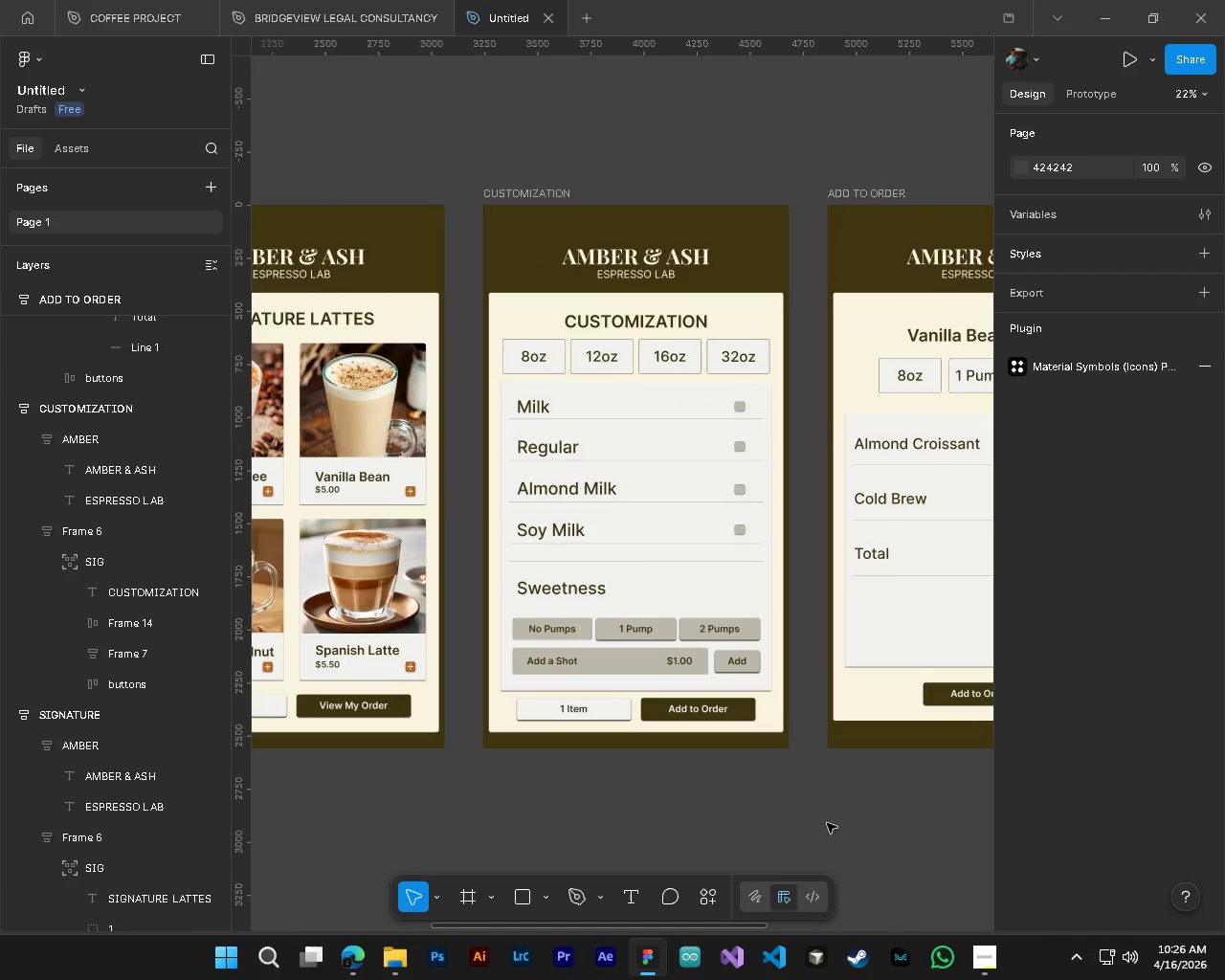 